 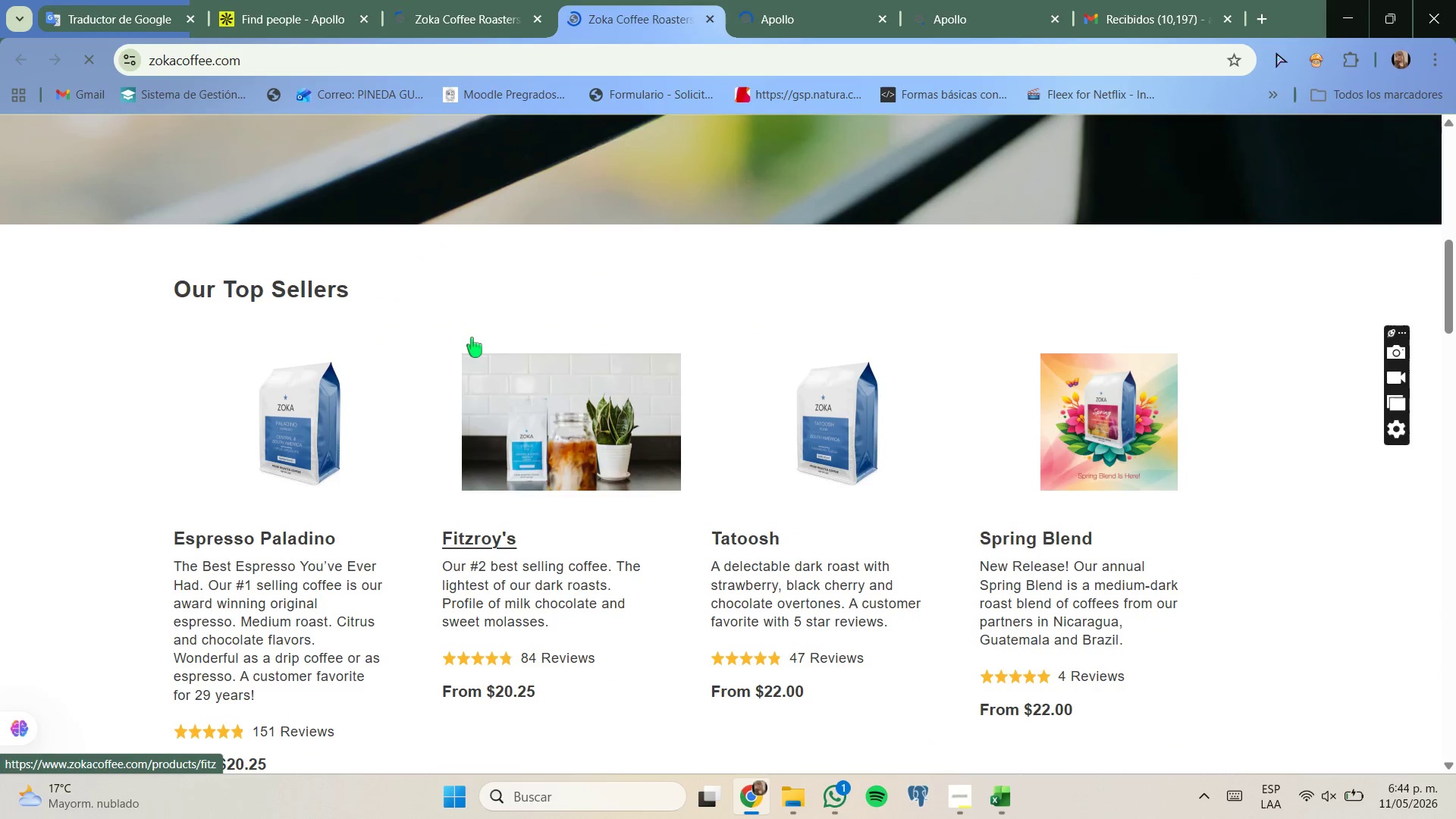 
scroll: coordinate [472, 337], scroll_direction: down, amount: 6.0
 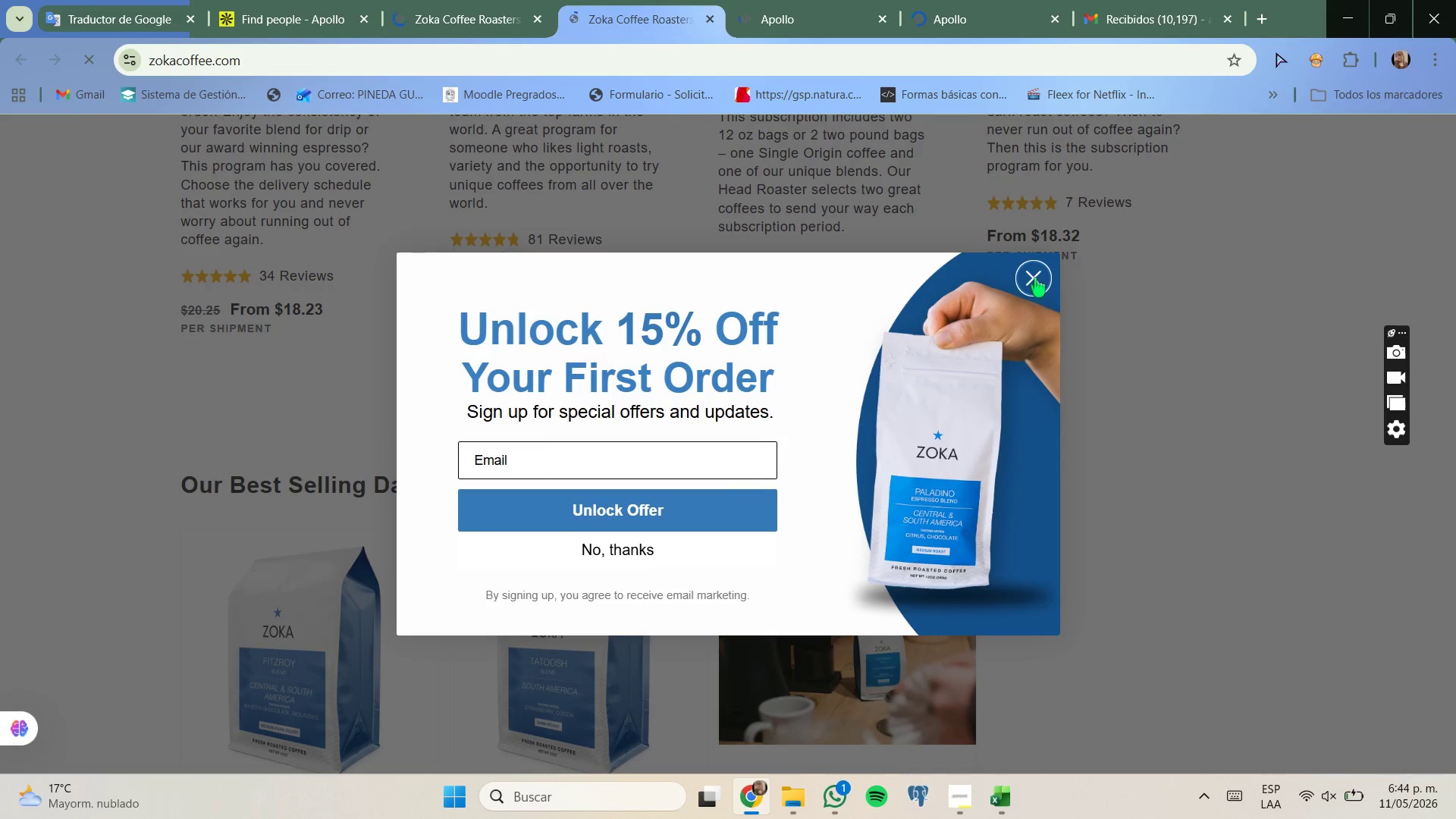 
left_click([499, 0])
 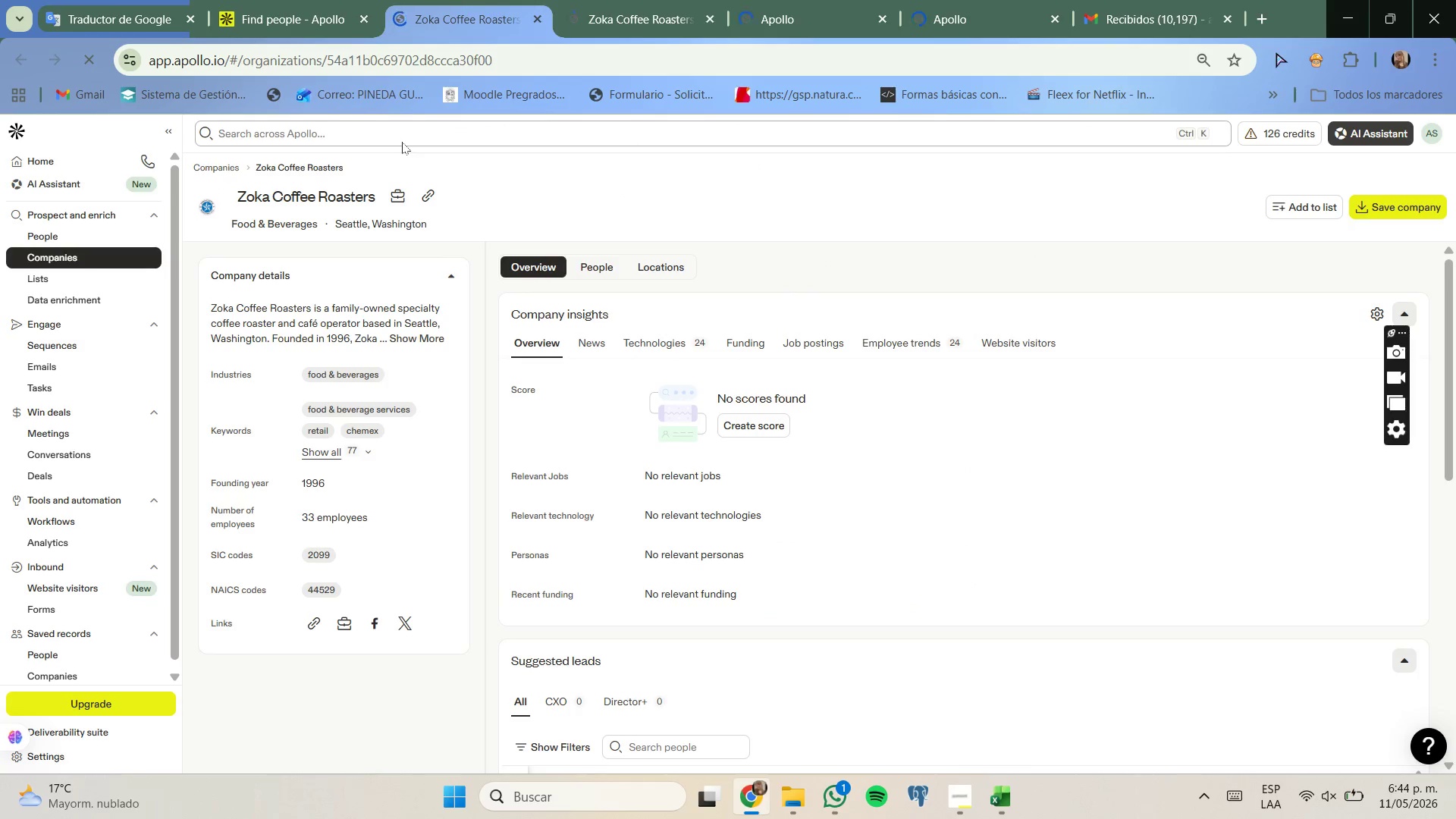 
left_click([581, 0])
 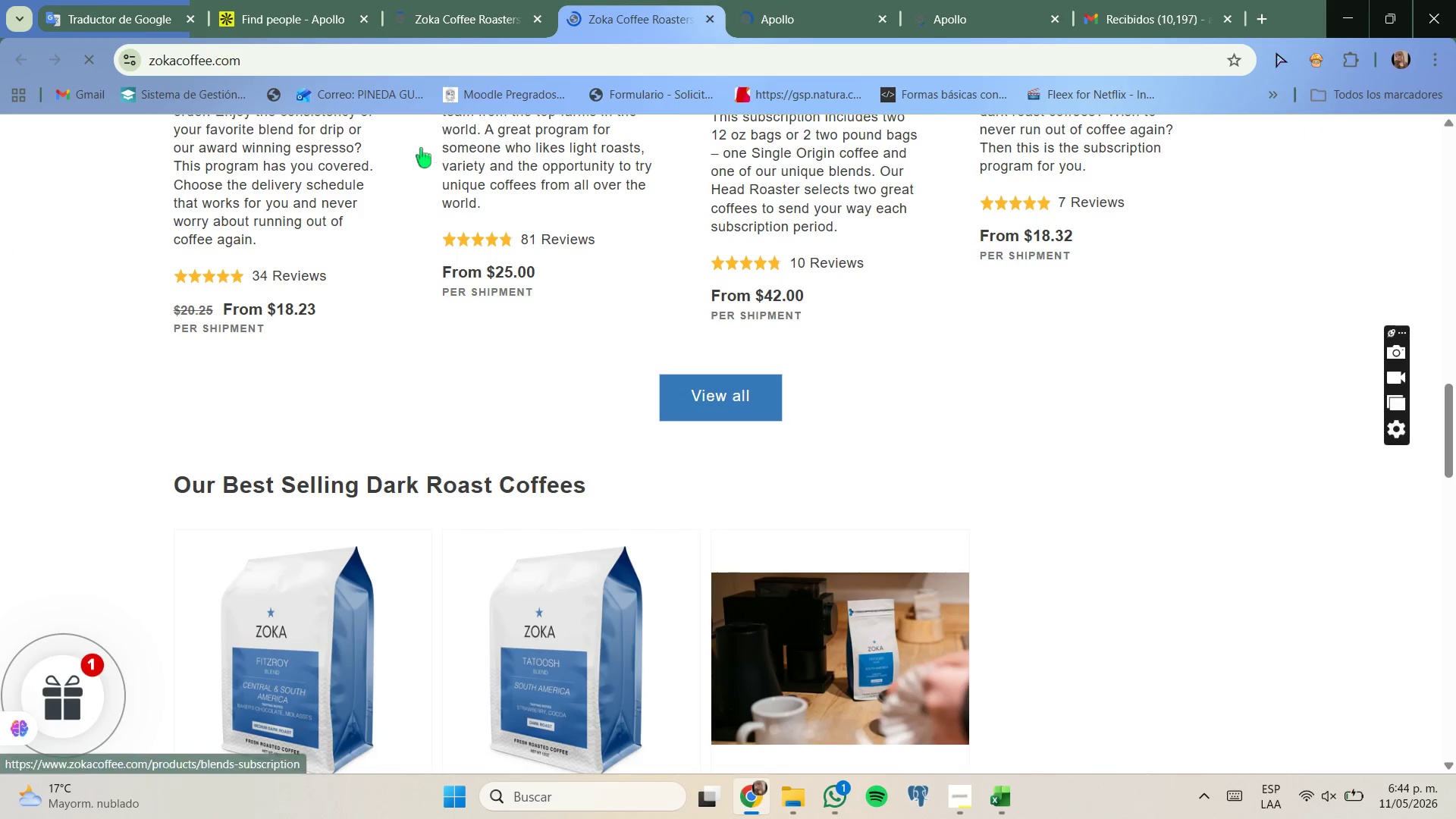 
scroll: coordinate [239, 291], scroll_direction: up, amount: 16.0
 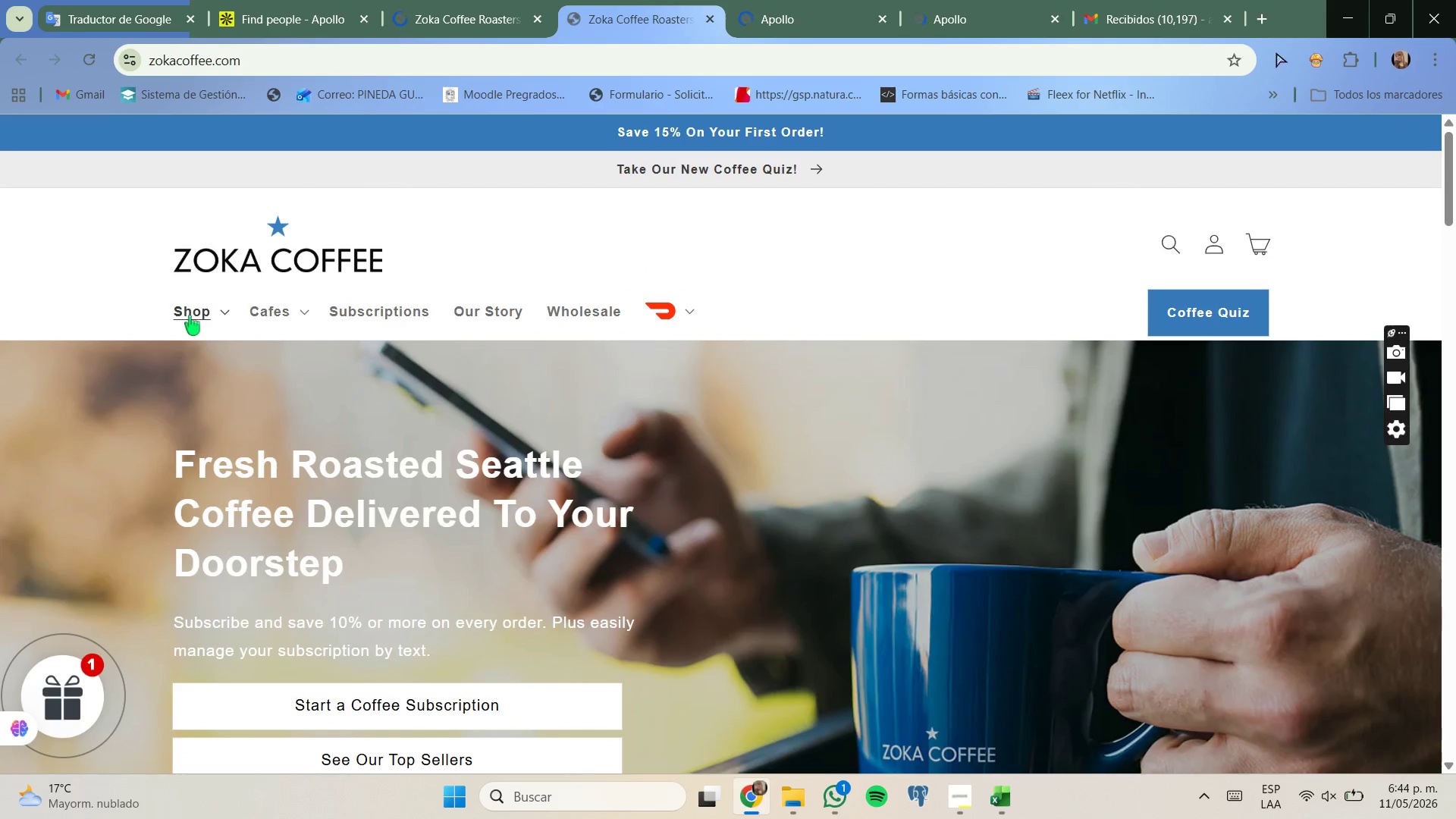 
left_click([204, 315])
 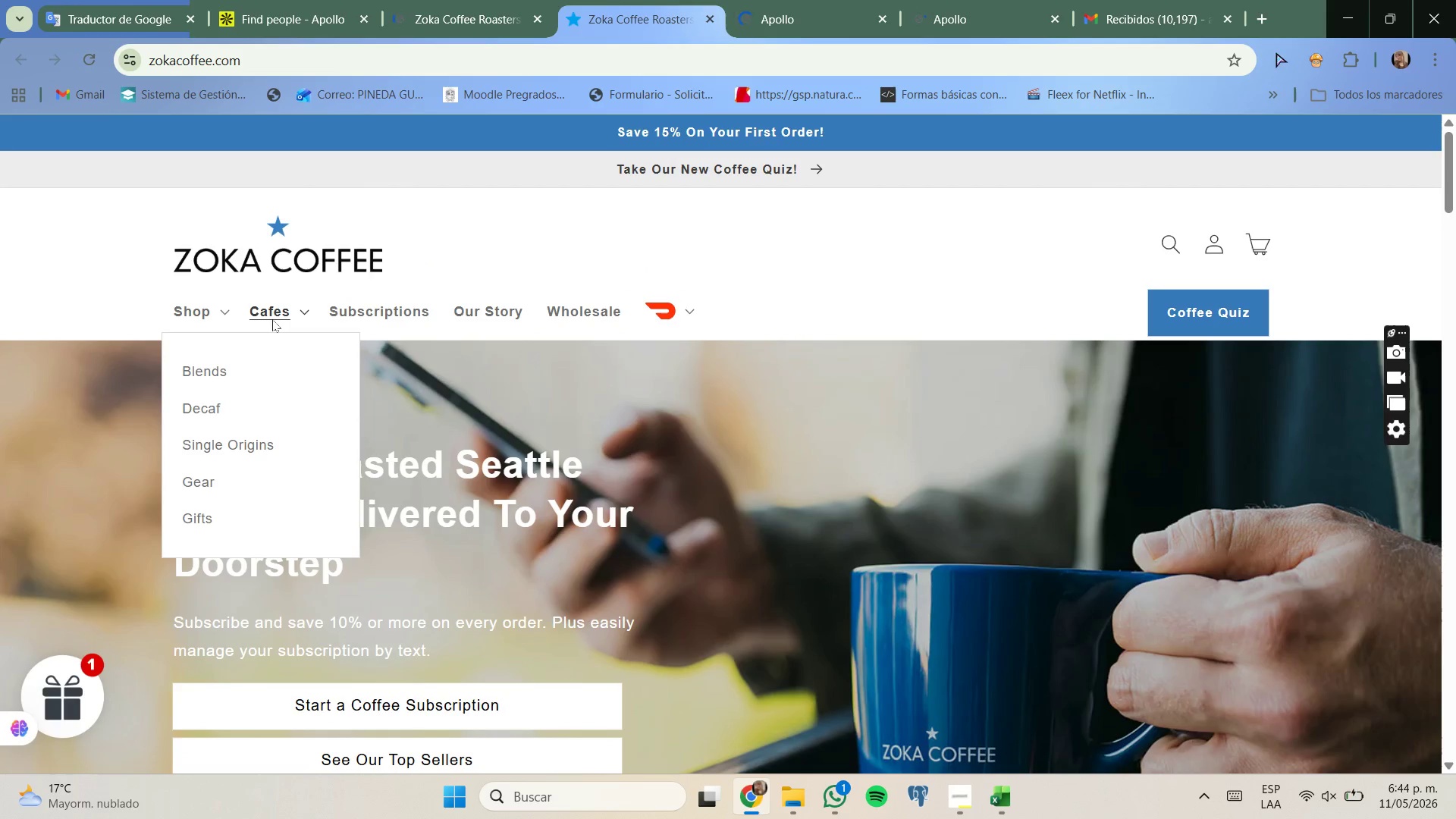 
left_click([281, 315])
 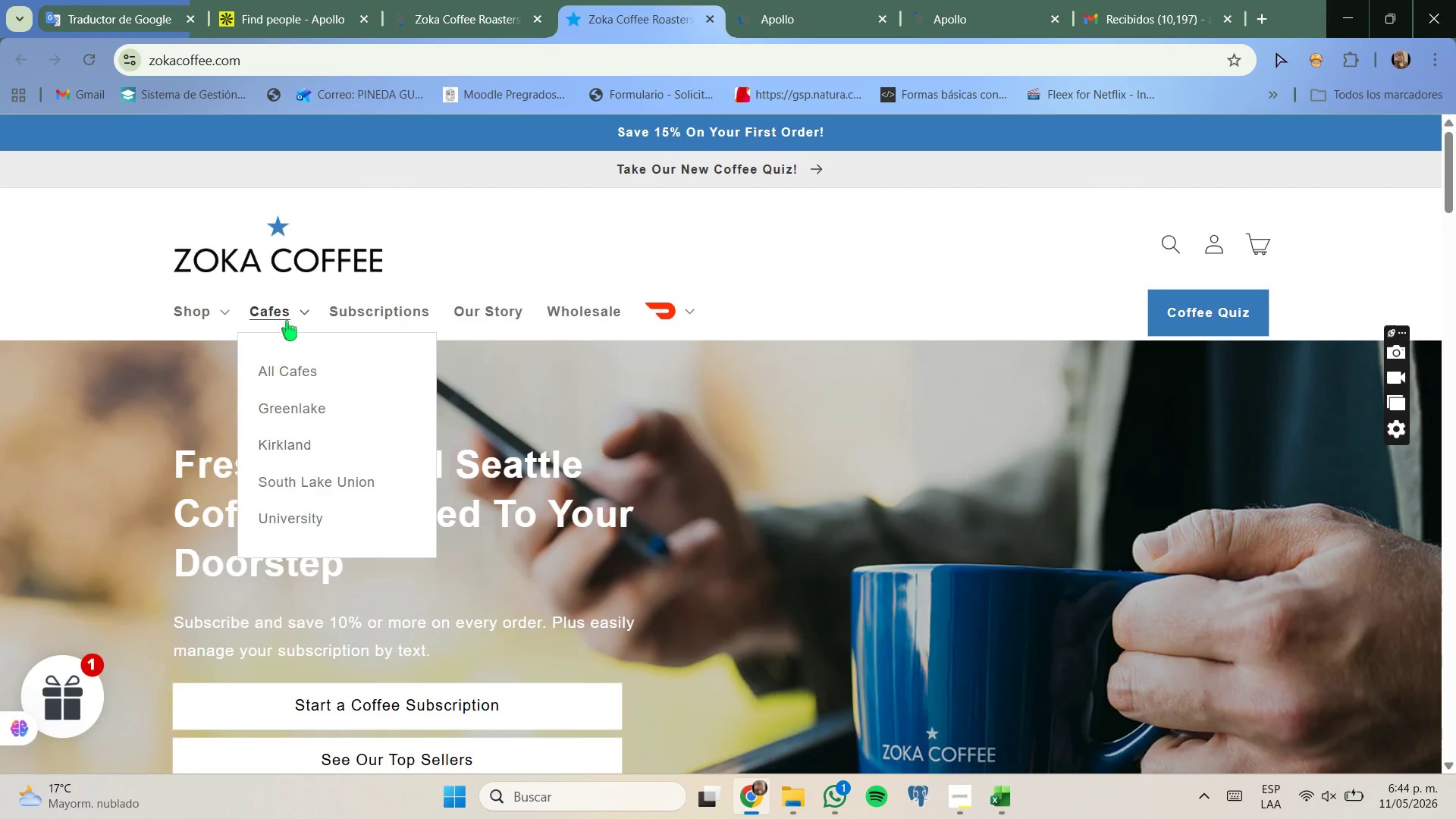 
left_click([290, 356])
 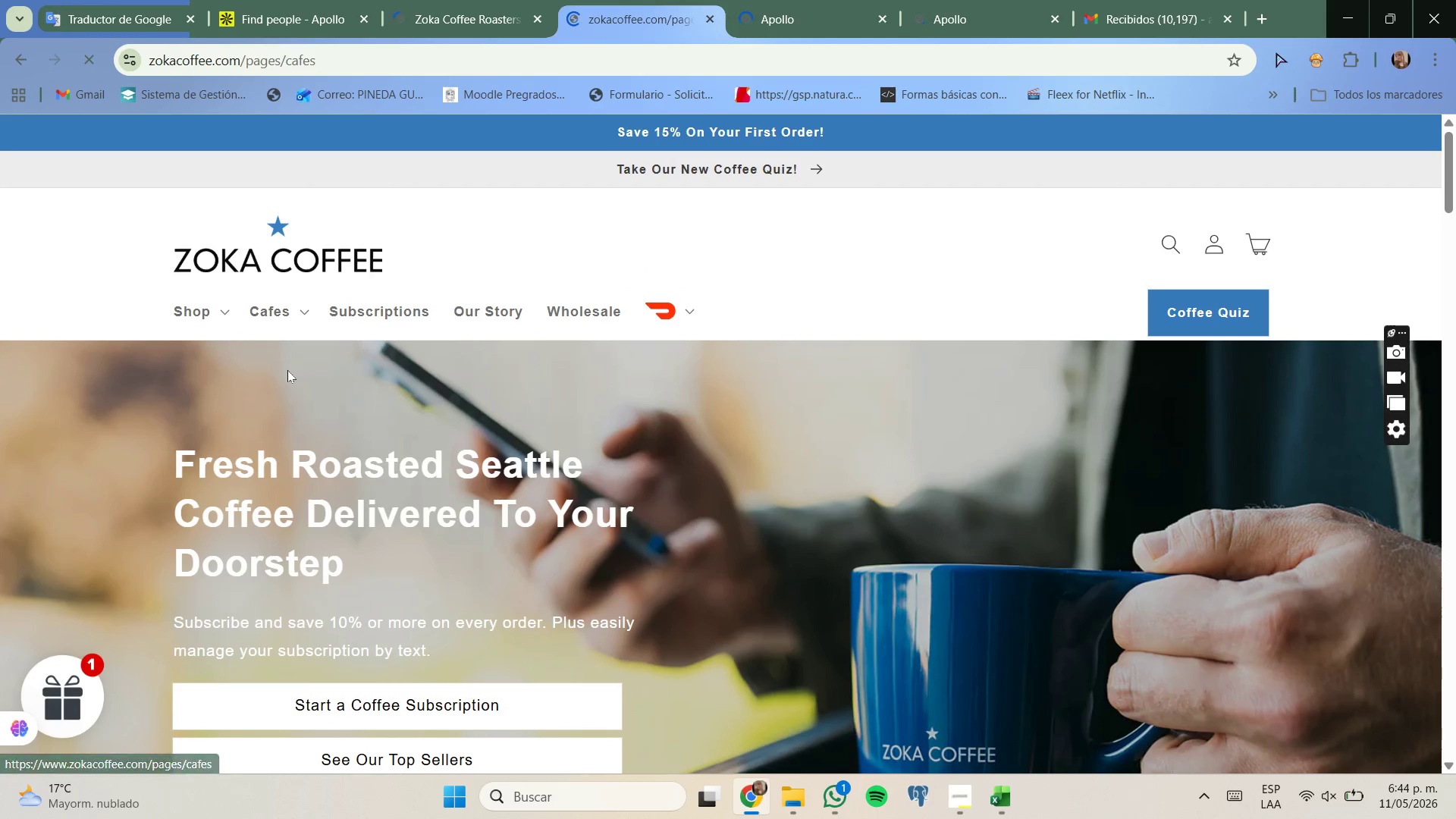 
scroll: coordinate [287, 372], scroll_direction: none, amount: 0.0
 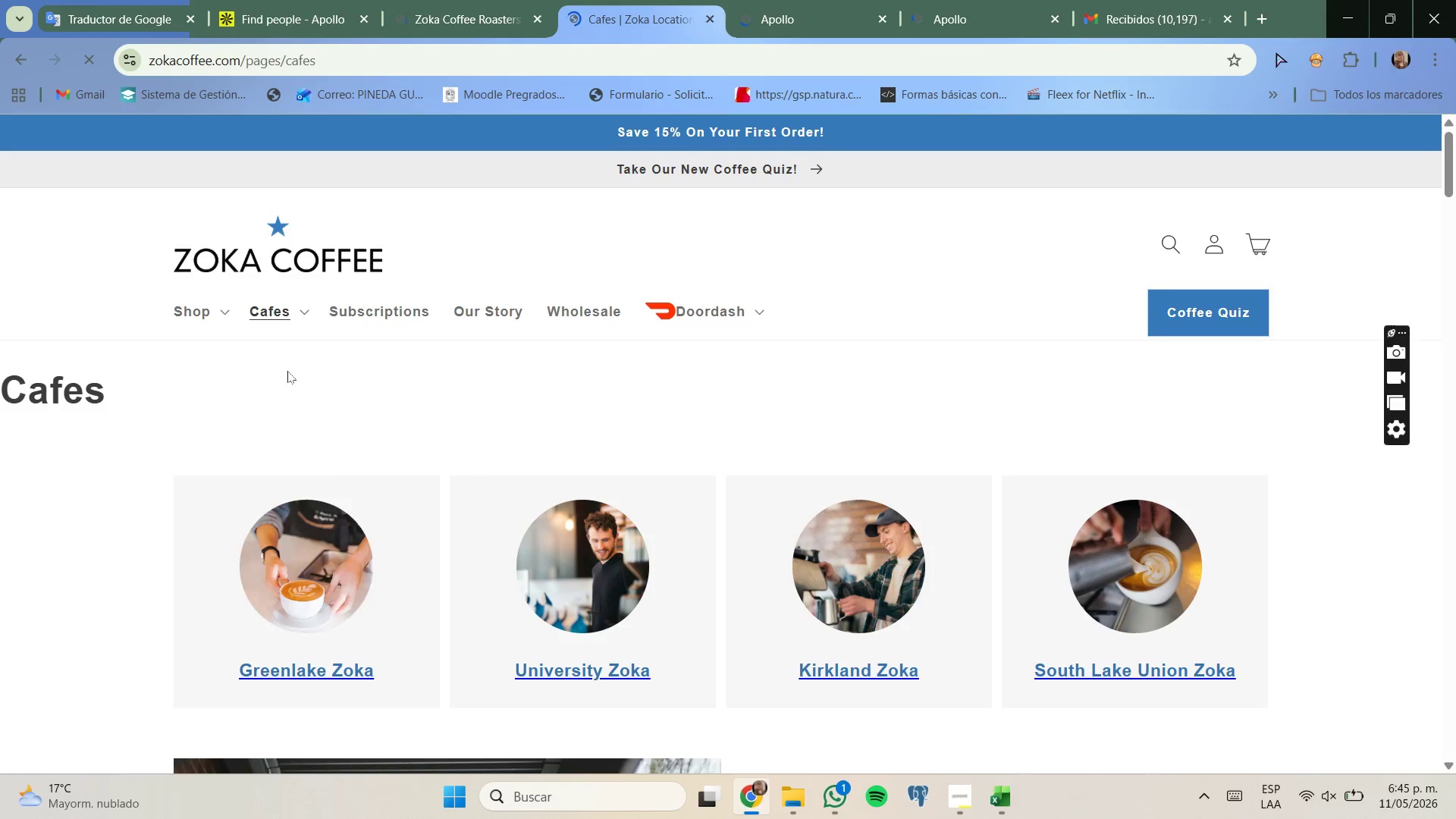 
scroll: coordinate [331, 334], scroll_direction: down, amount: 5.0
 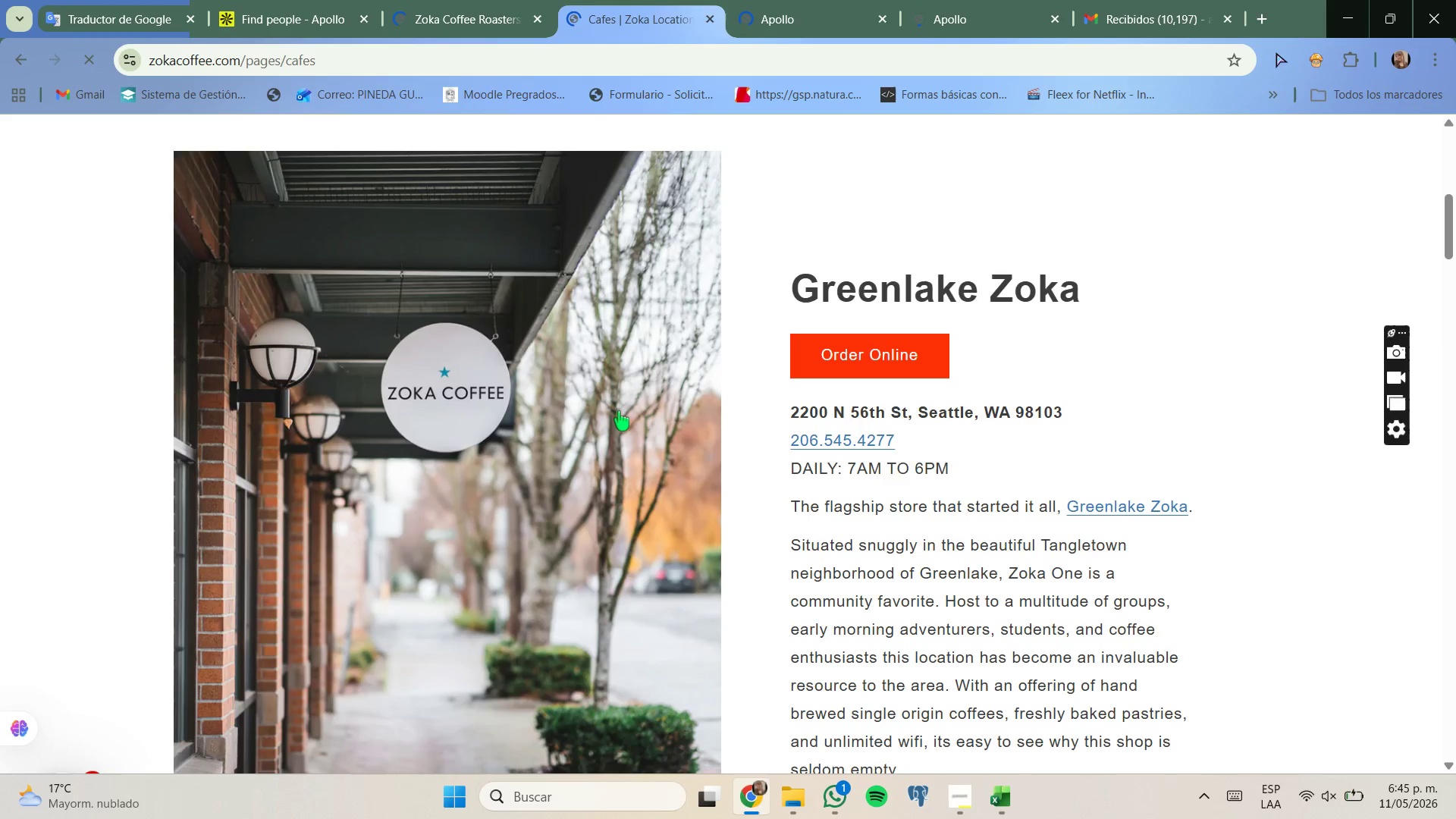 
wait(8.74)
 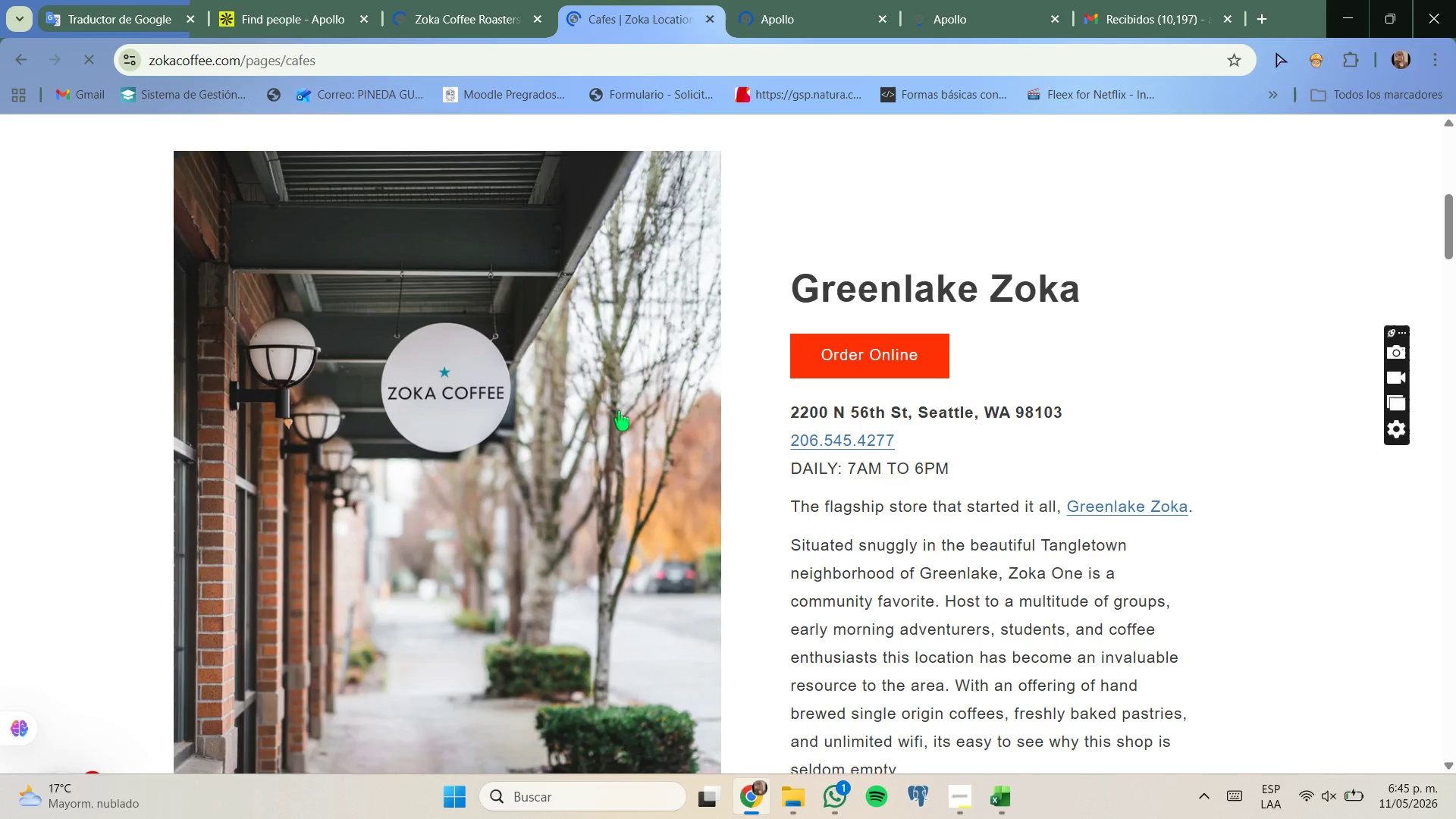 
scroll: coordinate [619, 411], scroll_direction: down, amount: 5.0
 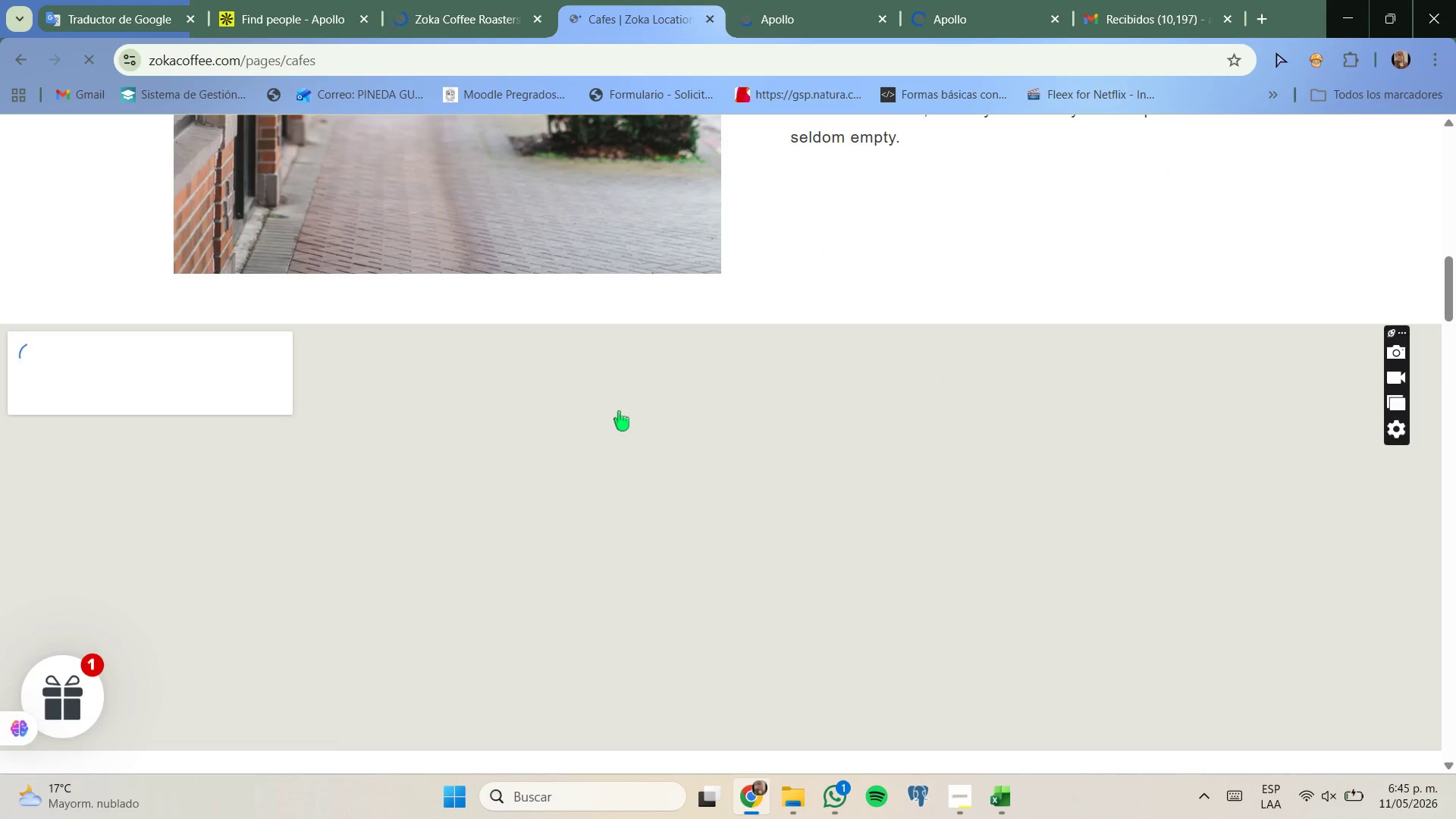 
scroll: coordinate [619, 411], scroll_direction: up, amount: 8.0
 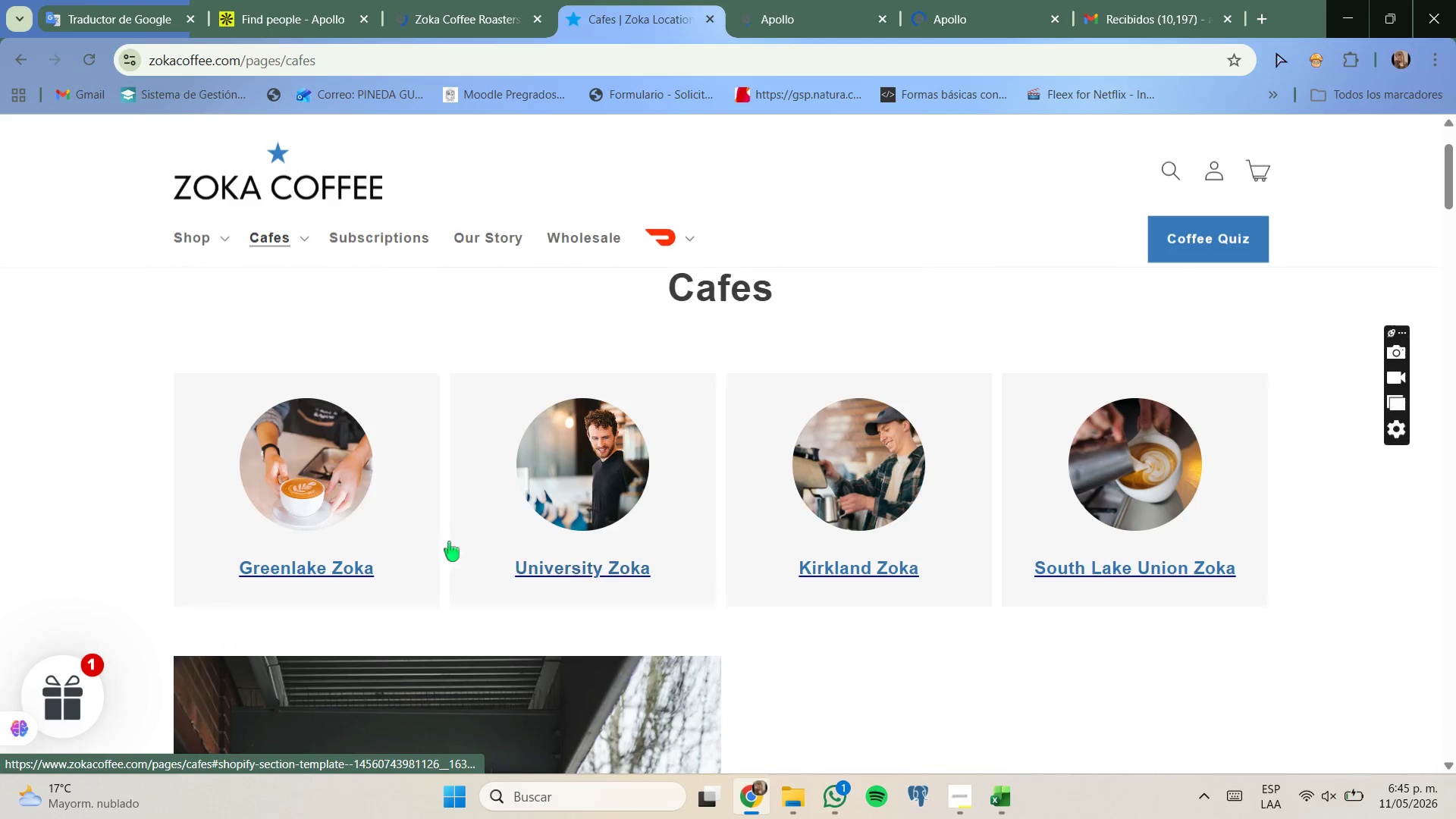 
left_click([350, 573])
 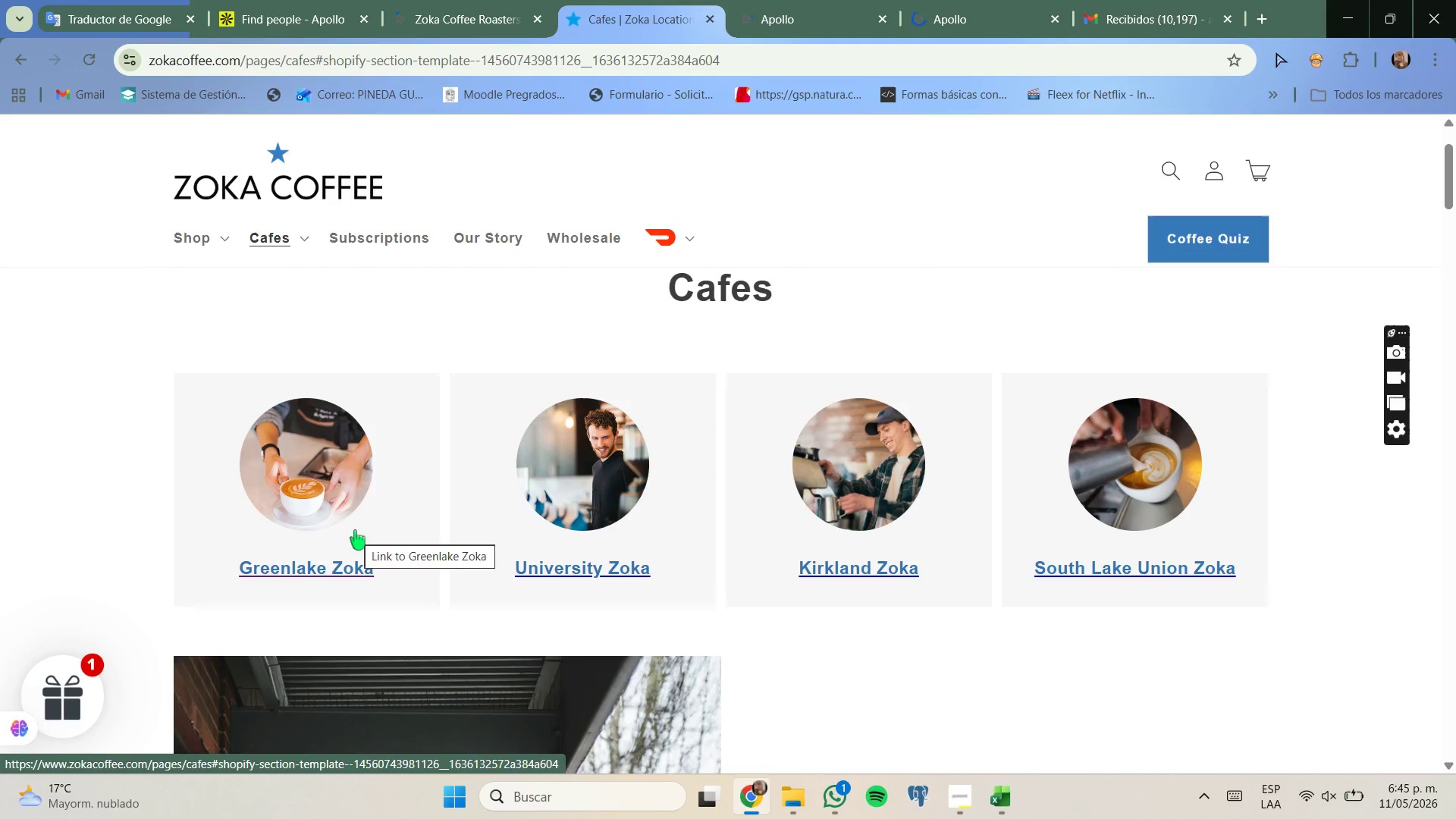 
double_click([353, 569])
 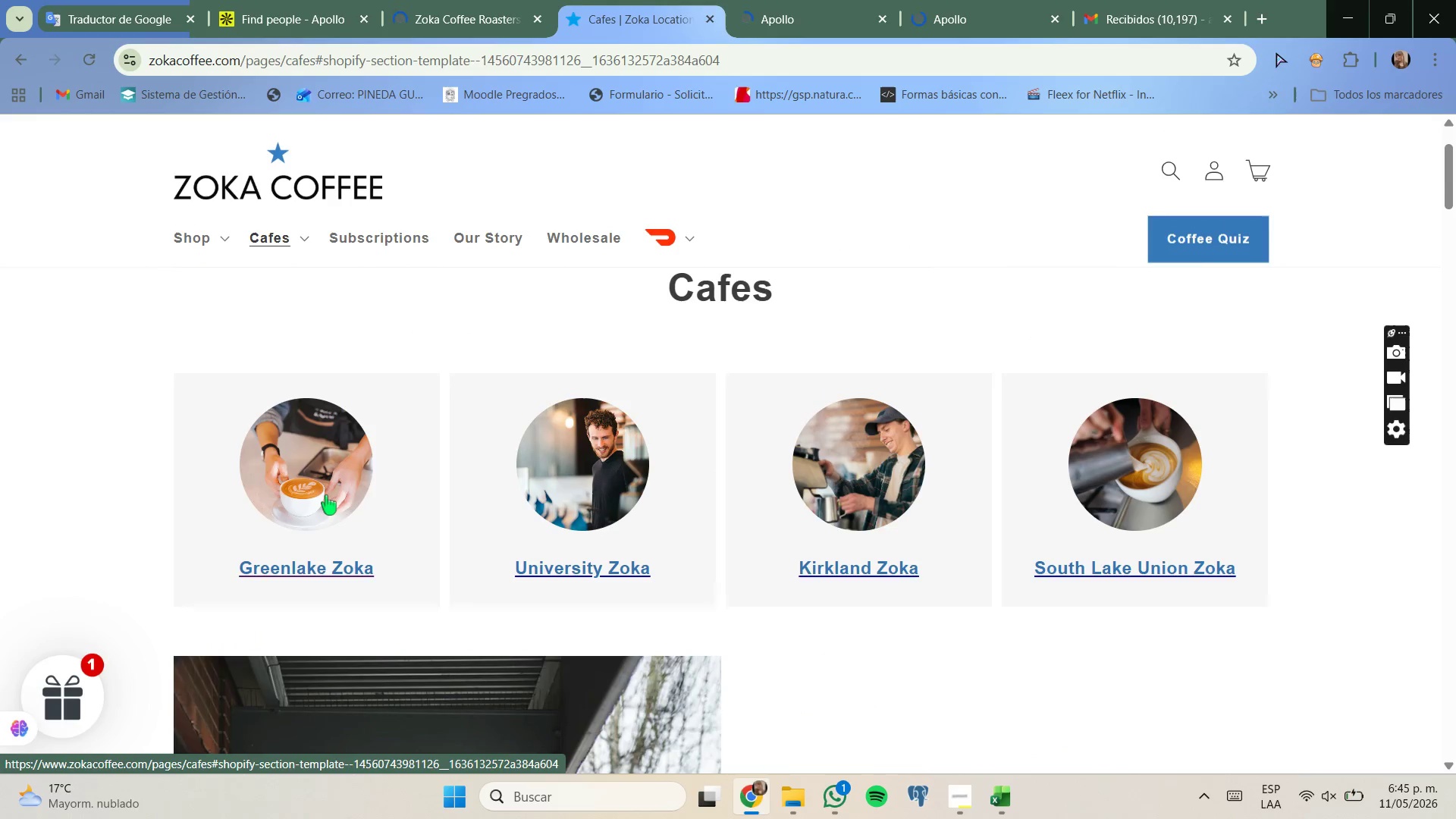 
left_click([325, 494])
 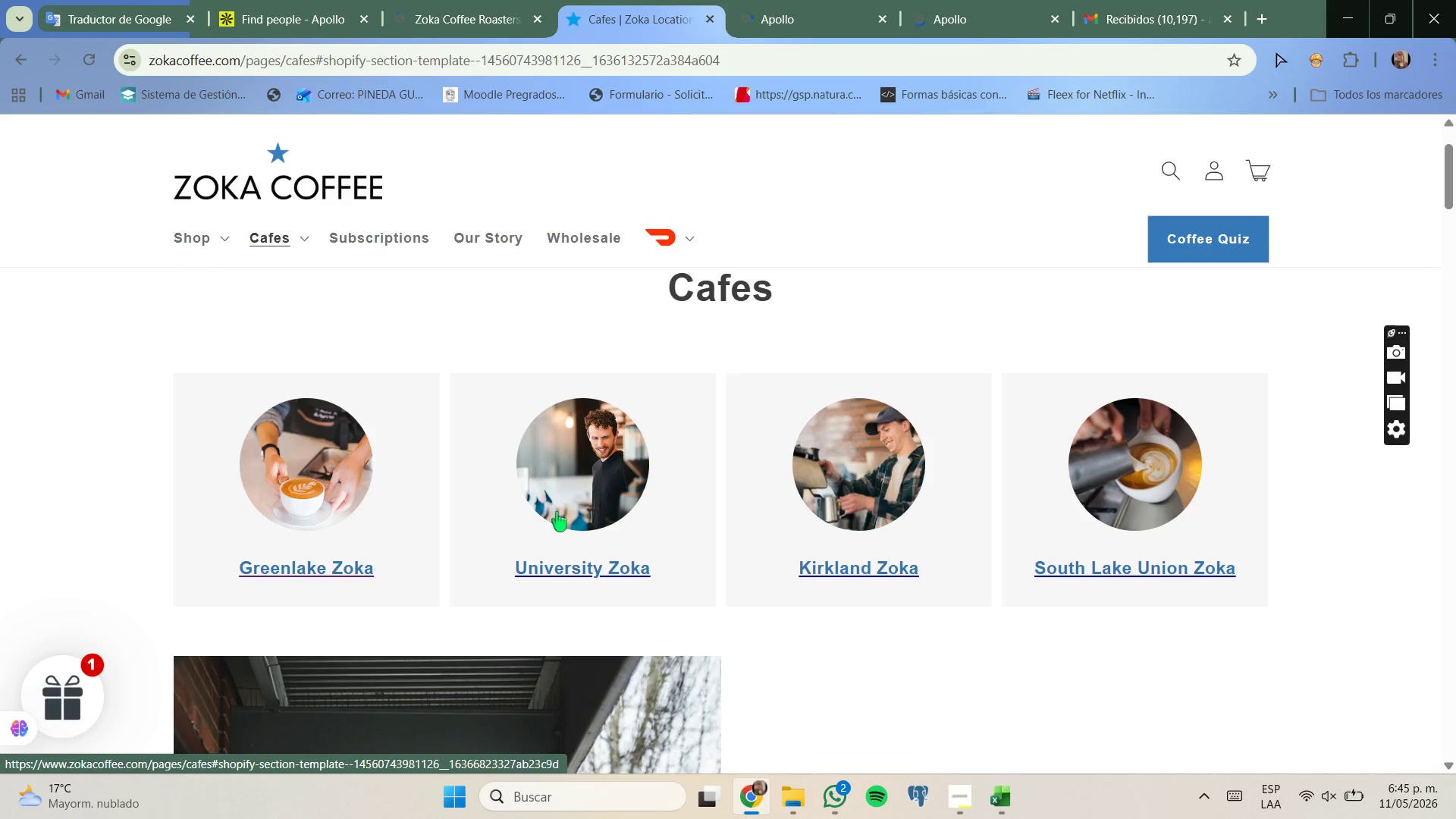 
left_click([564, 509])
 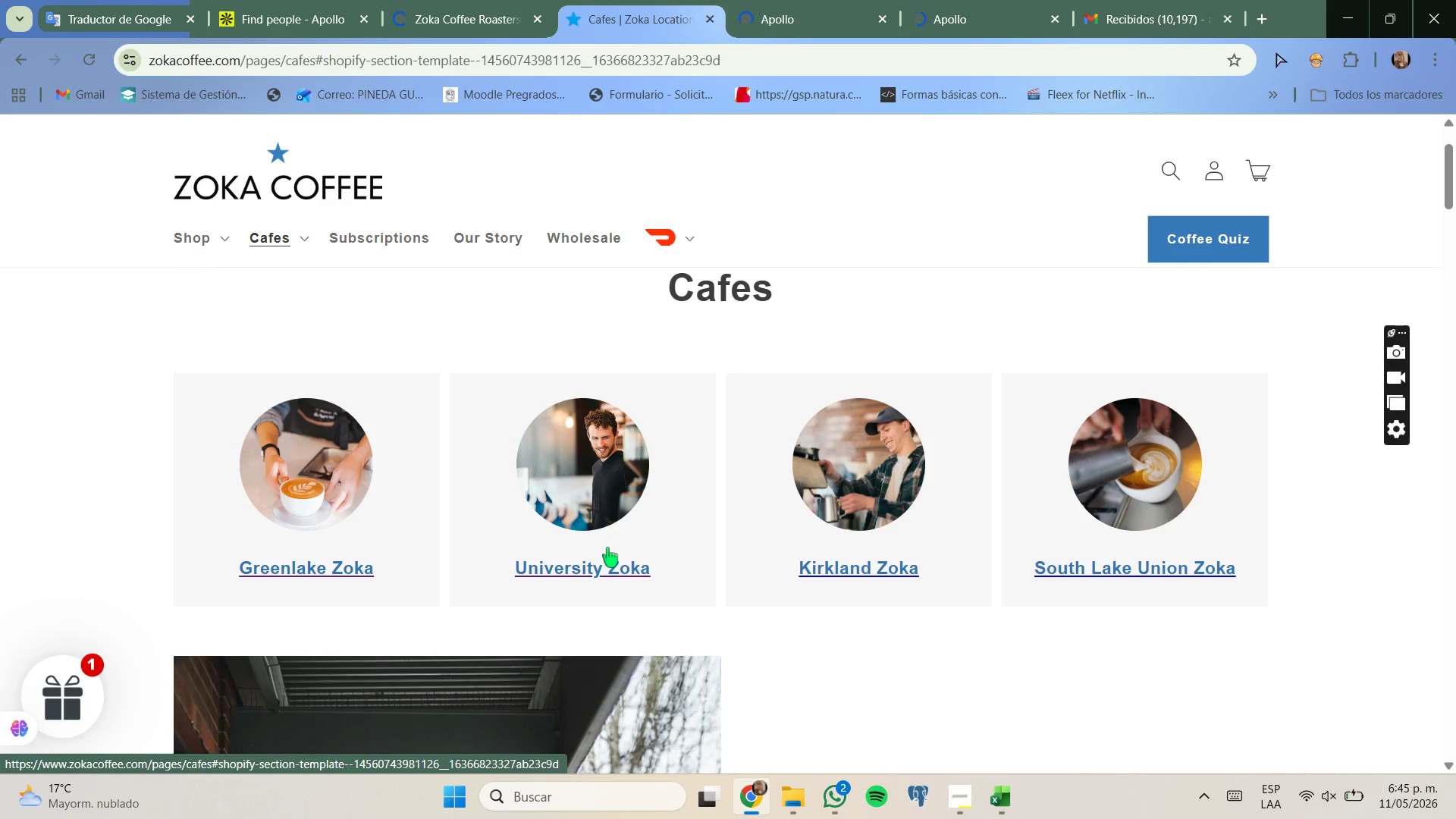 
left_click([623, 567])
 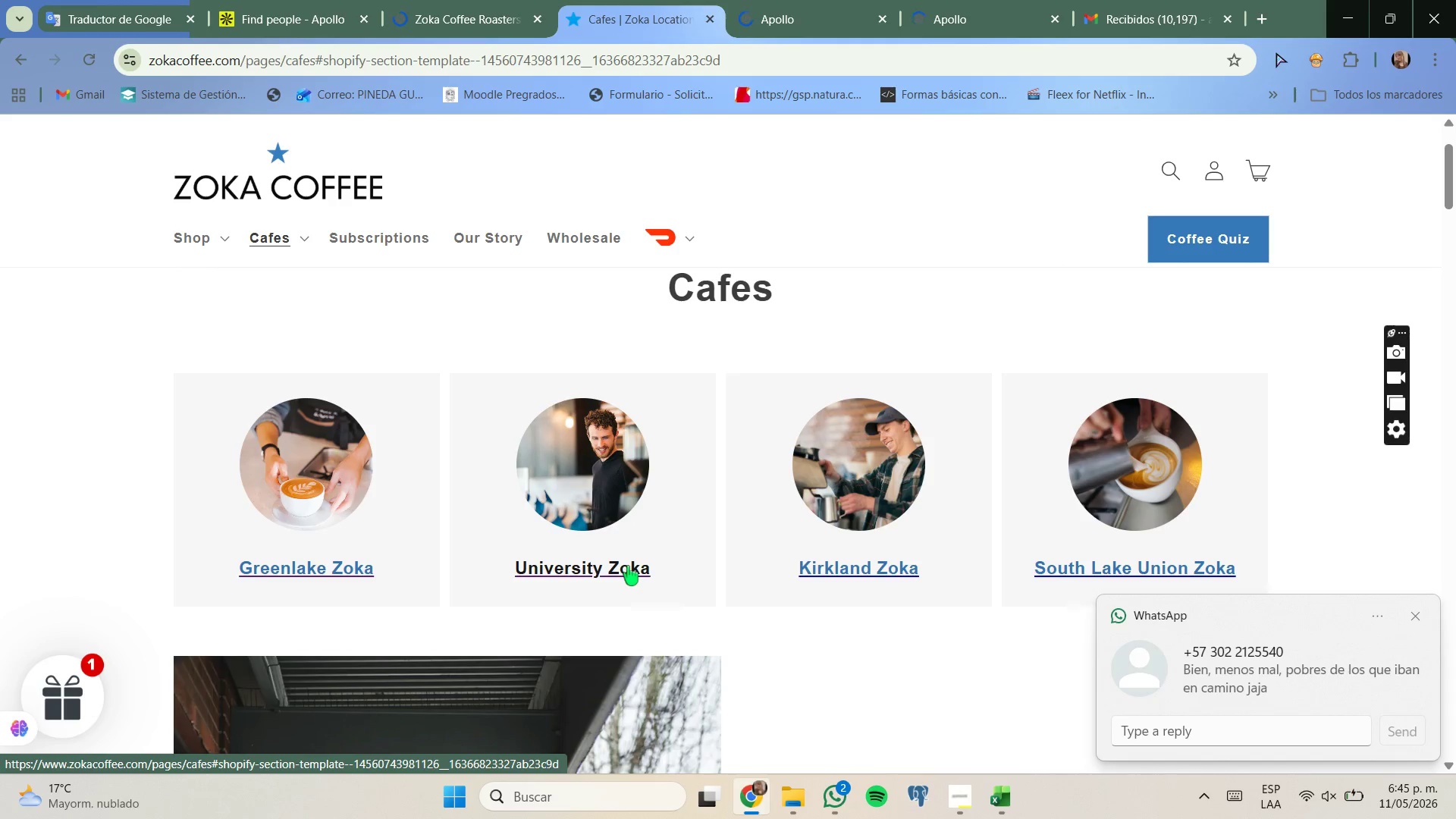 
left_click([628, 566])
 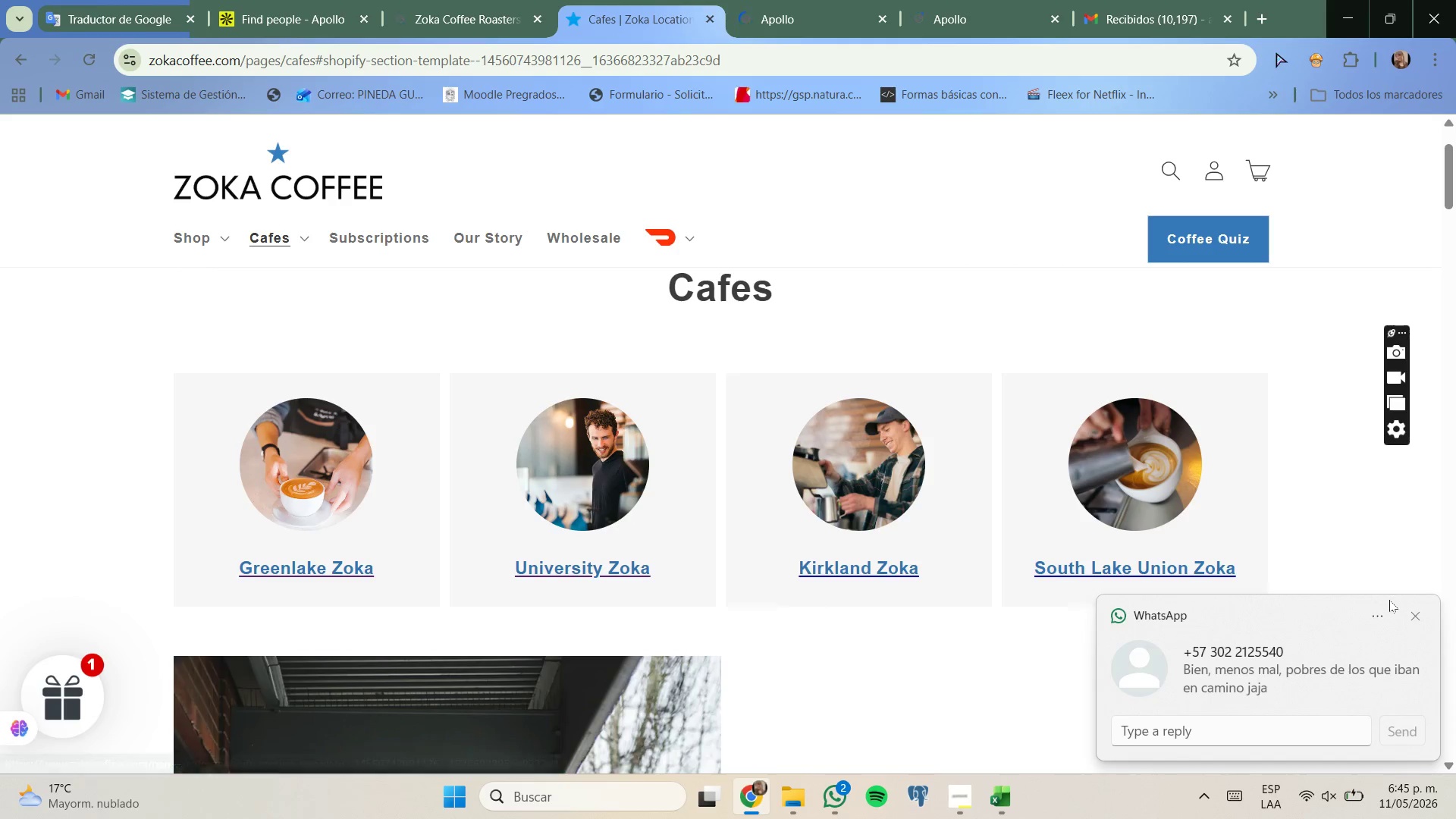 
left_click([1414, 612])
 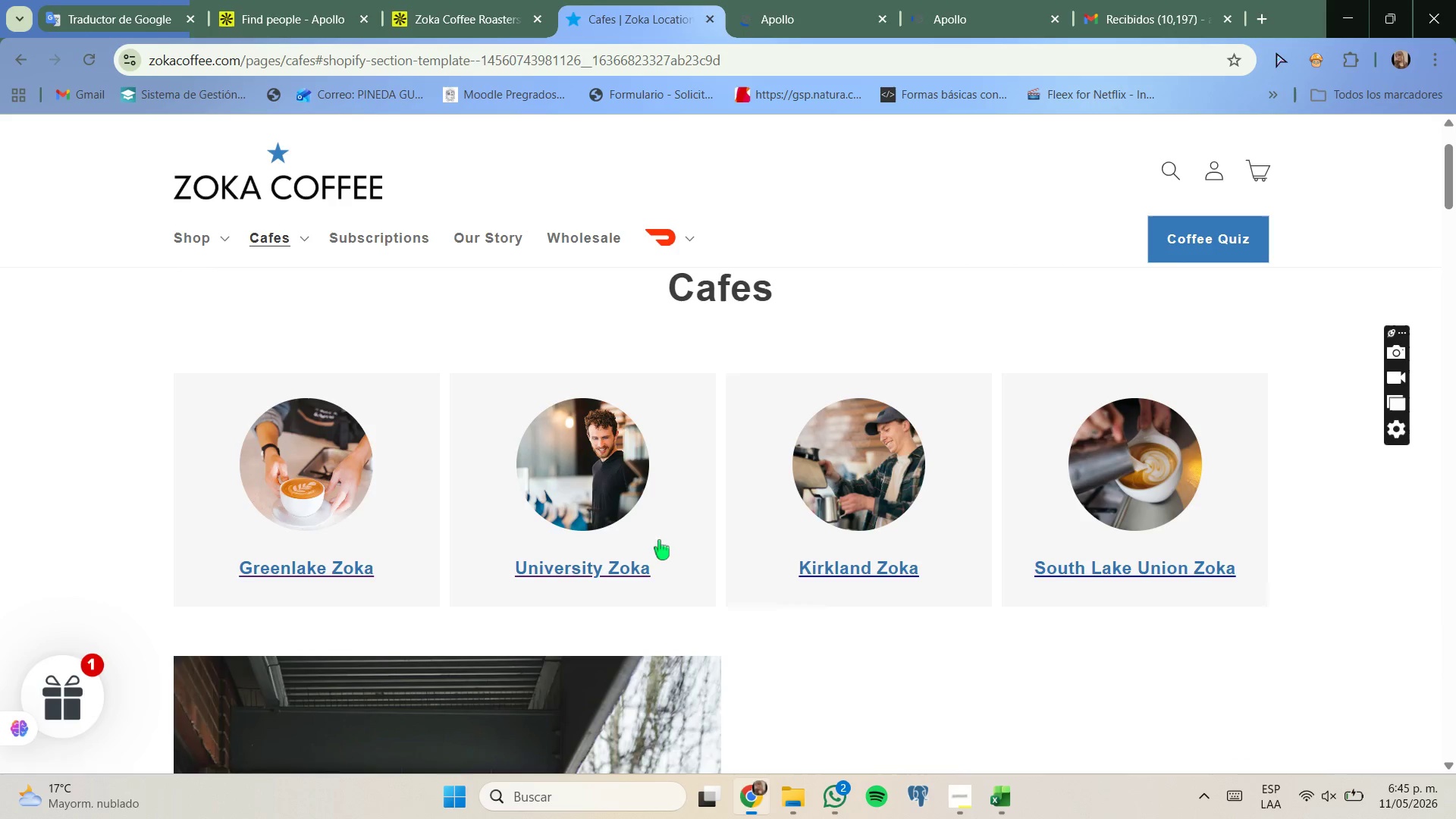 
left_click([641, 557])
 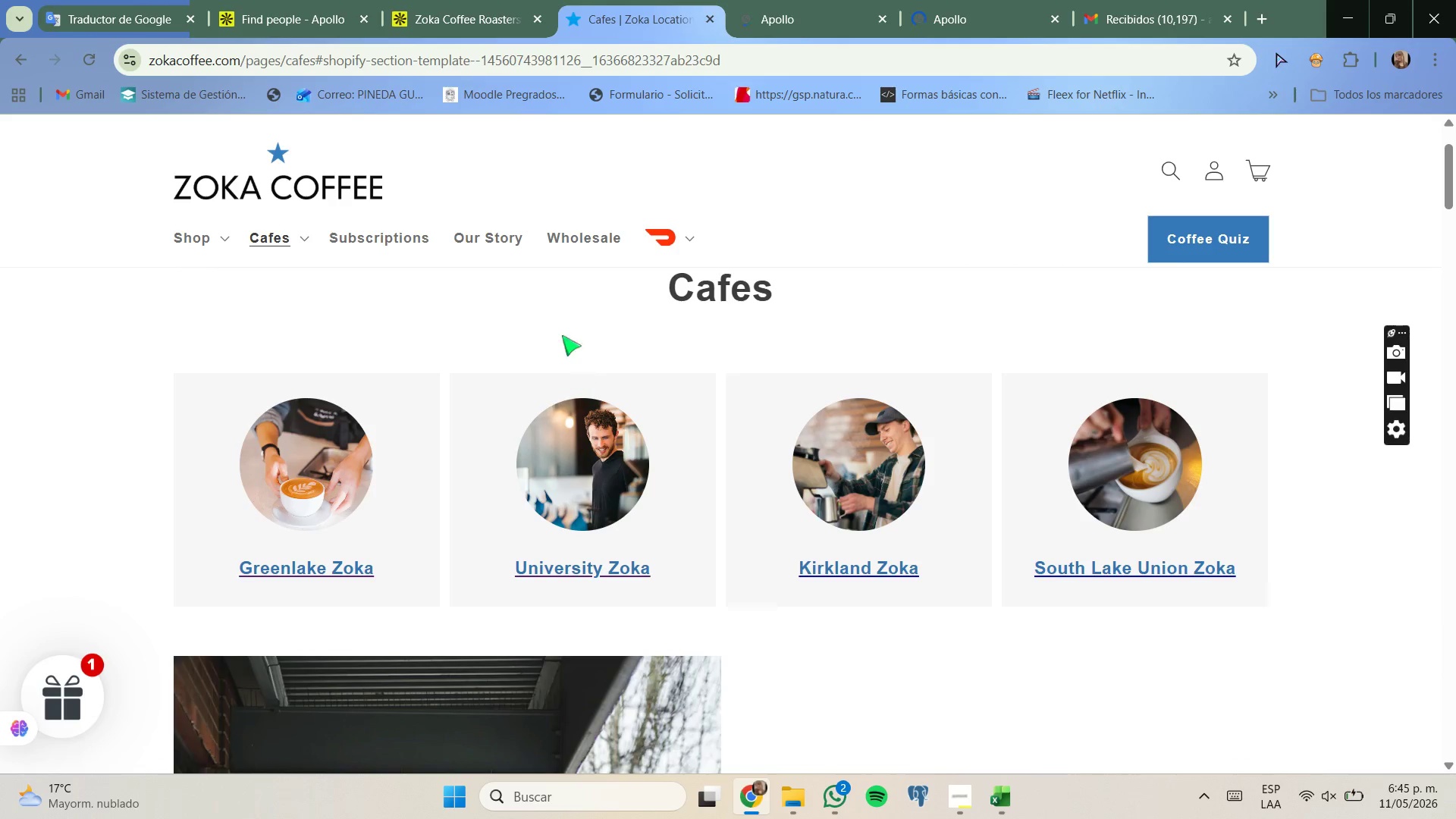 
left_click([507, 0])
 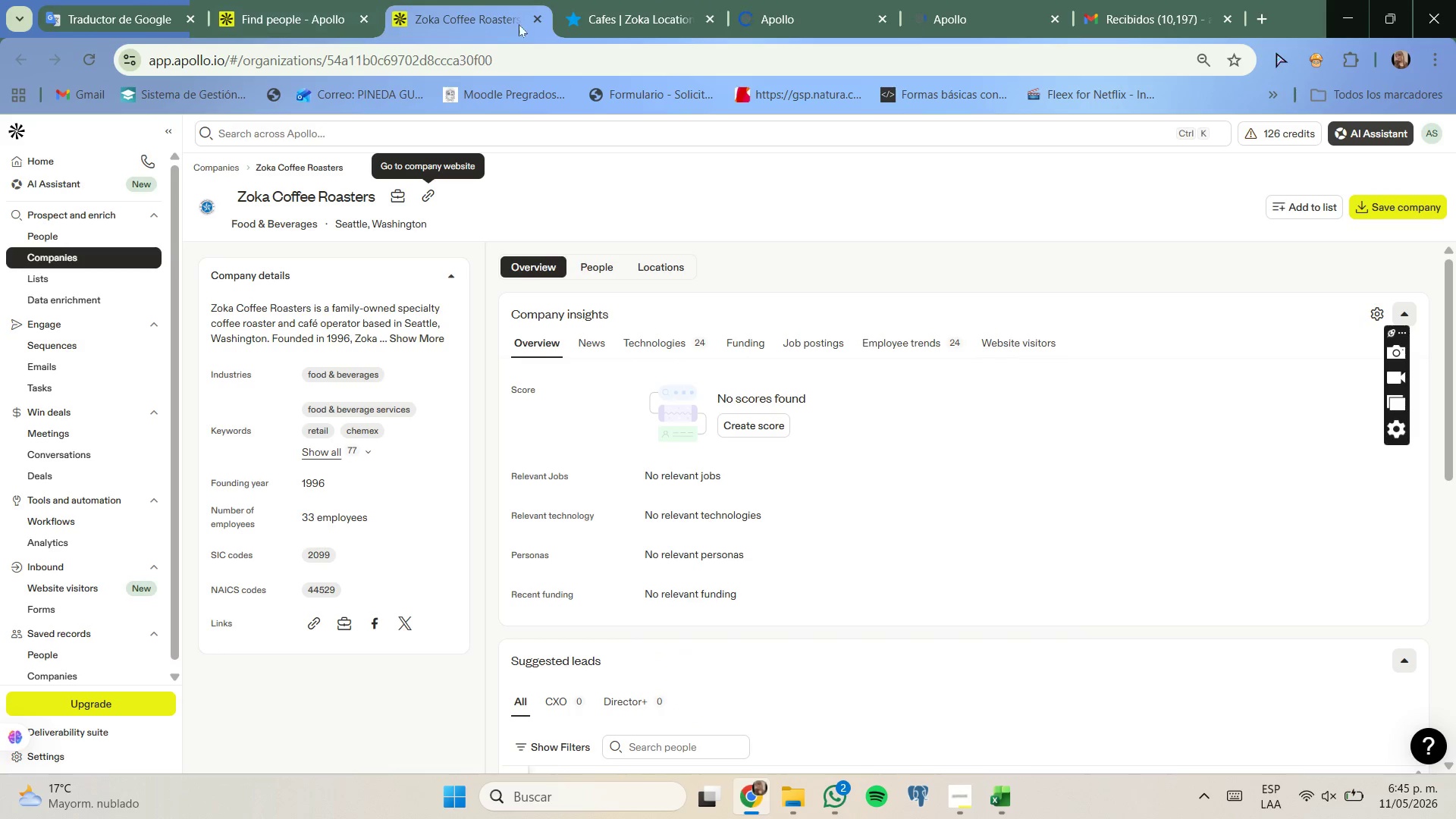 
left_click([538, 18])
 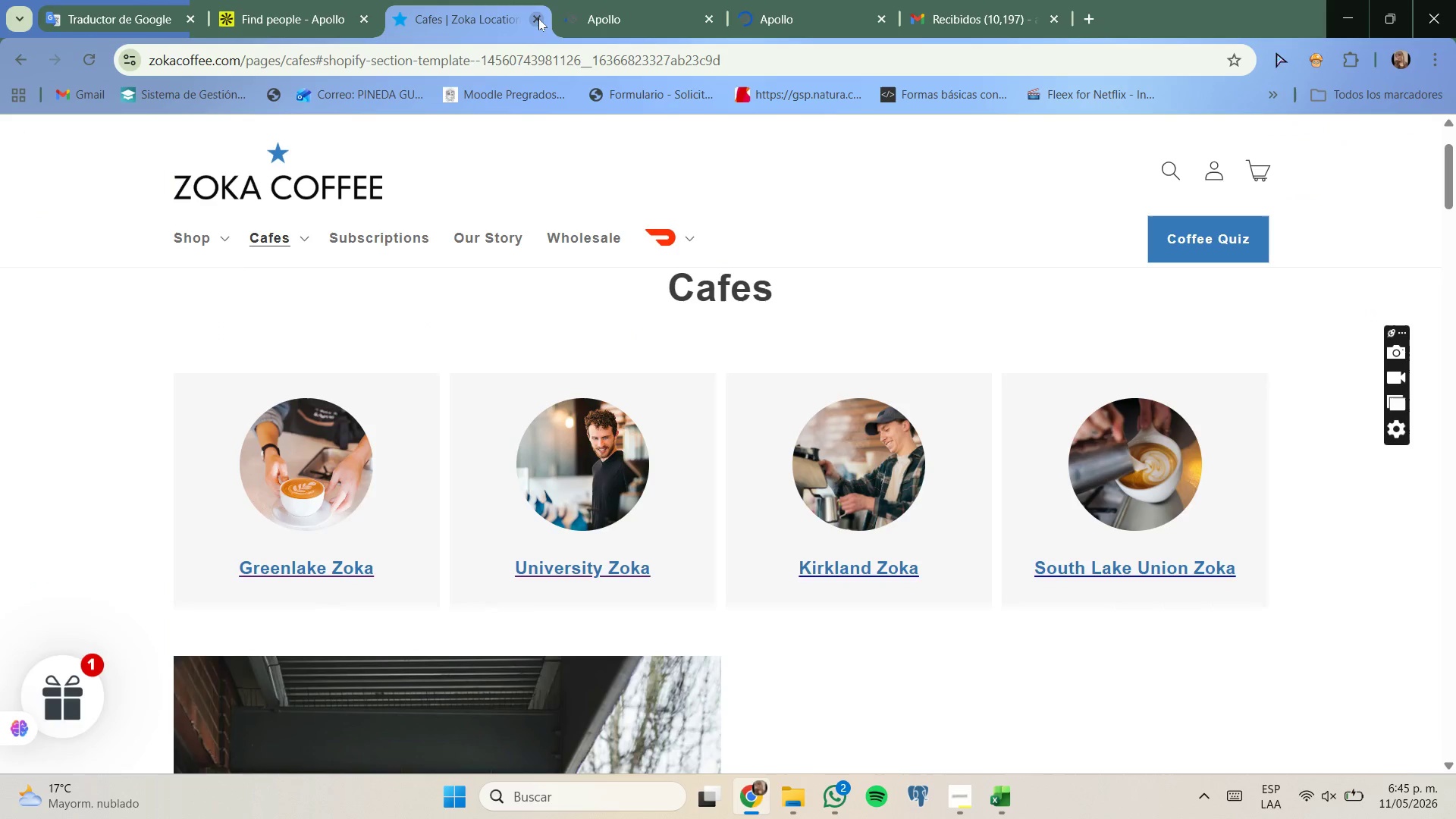 
left_click([538, 18])
 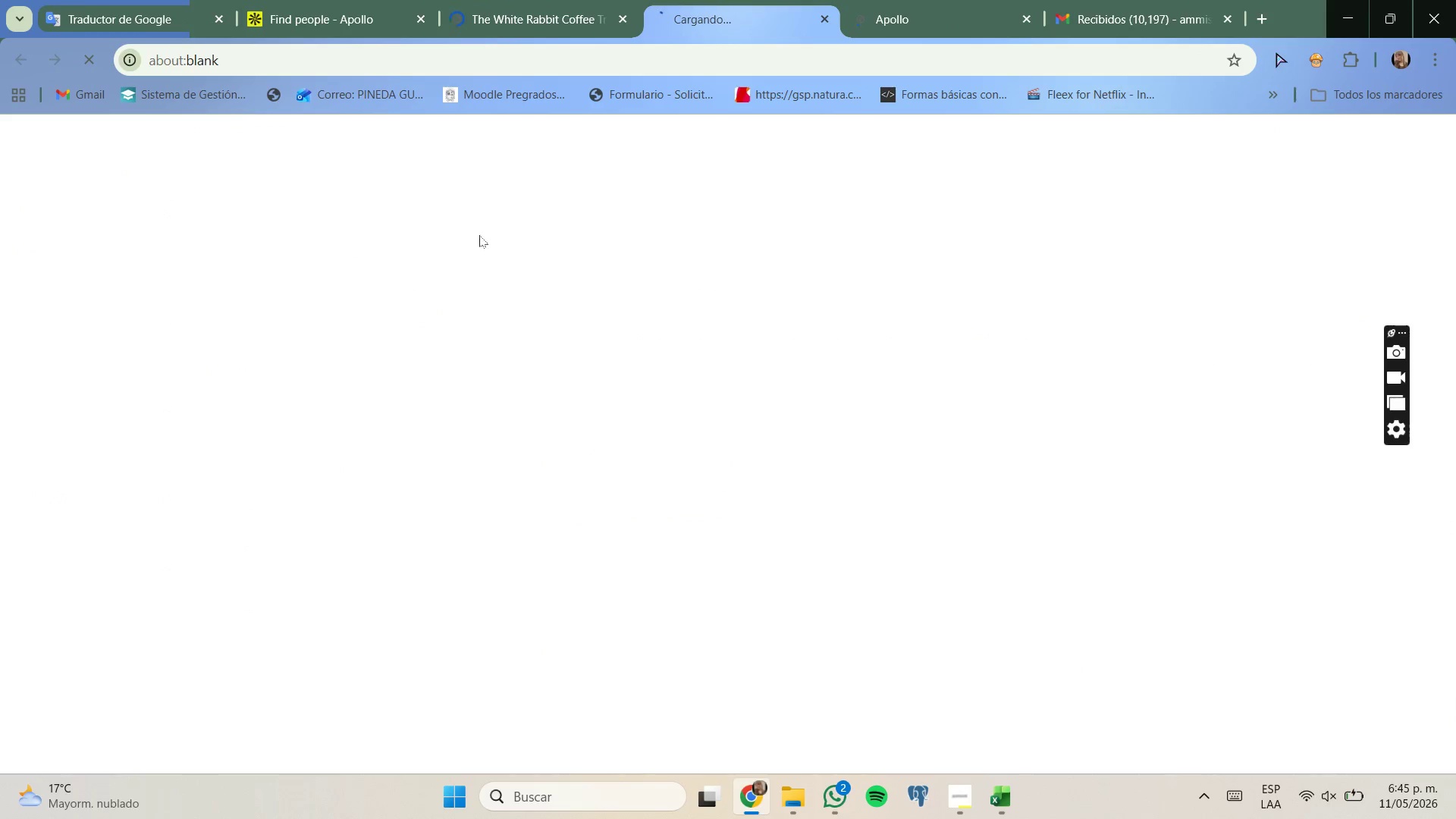 
wait(13.52)
 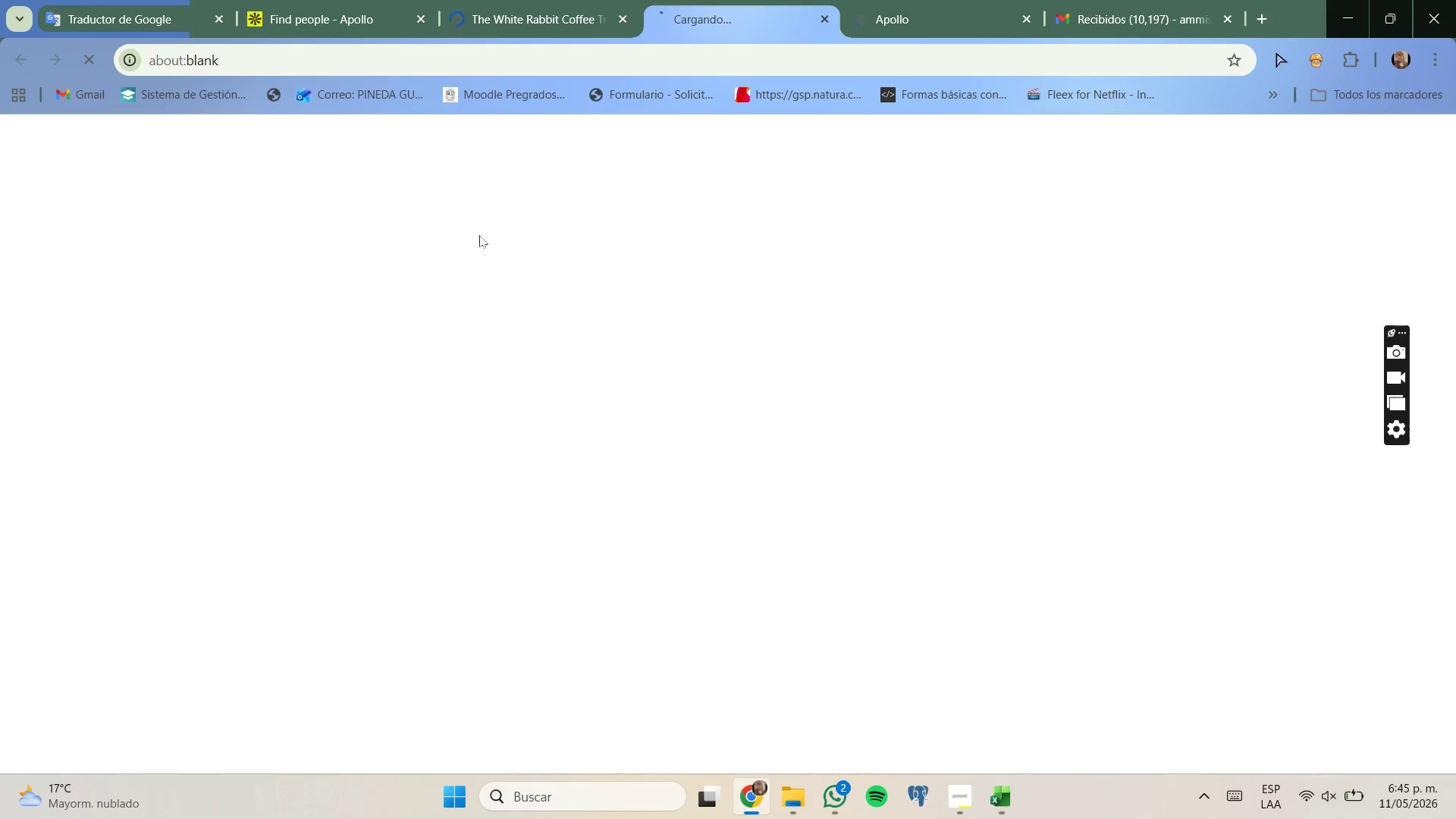 
scroll: coordinate [557, 325], scroll_direction: down, amount: 10.0
 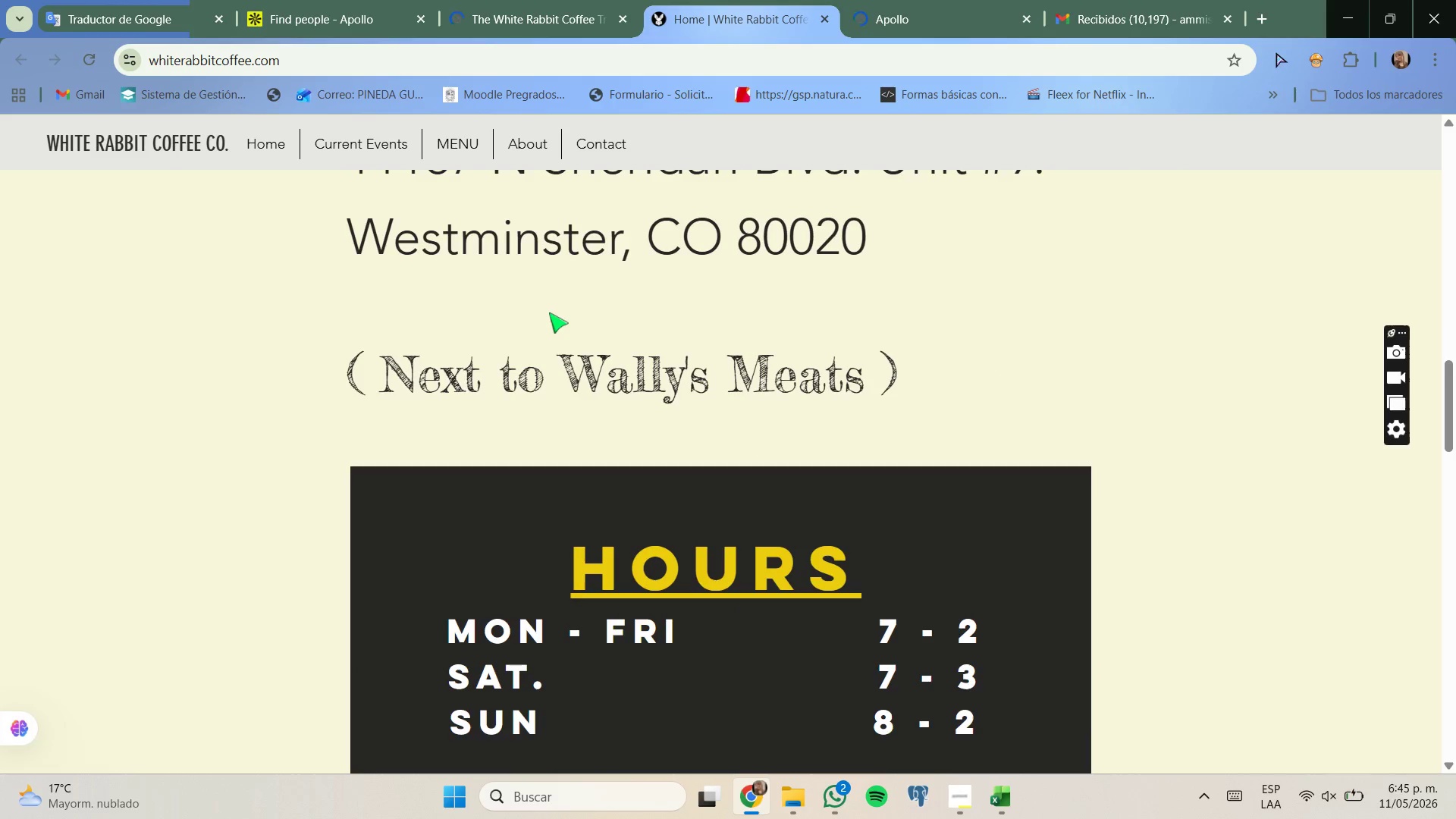 
scroll: coordinate [549, 312], scroll_direction: up, amount: 14.0
 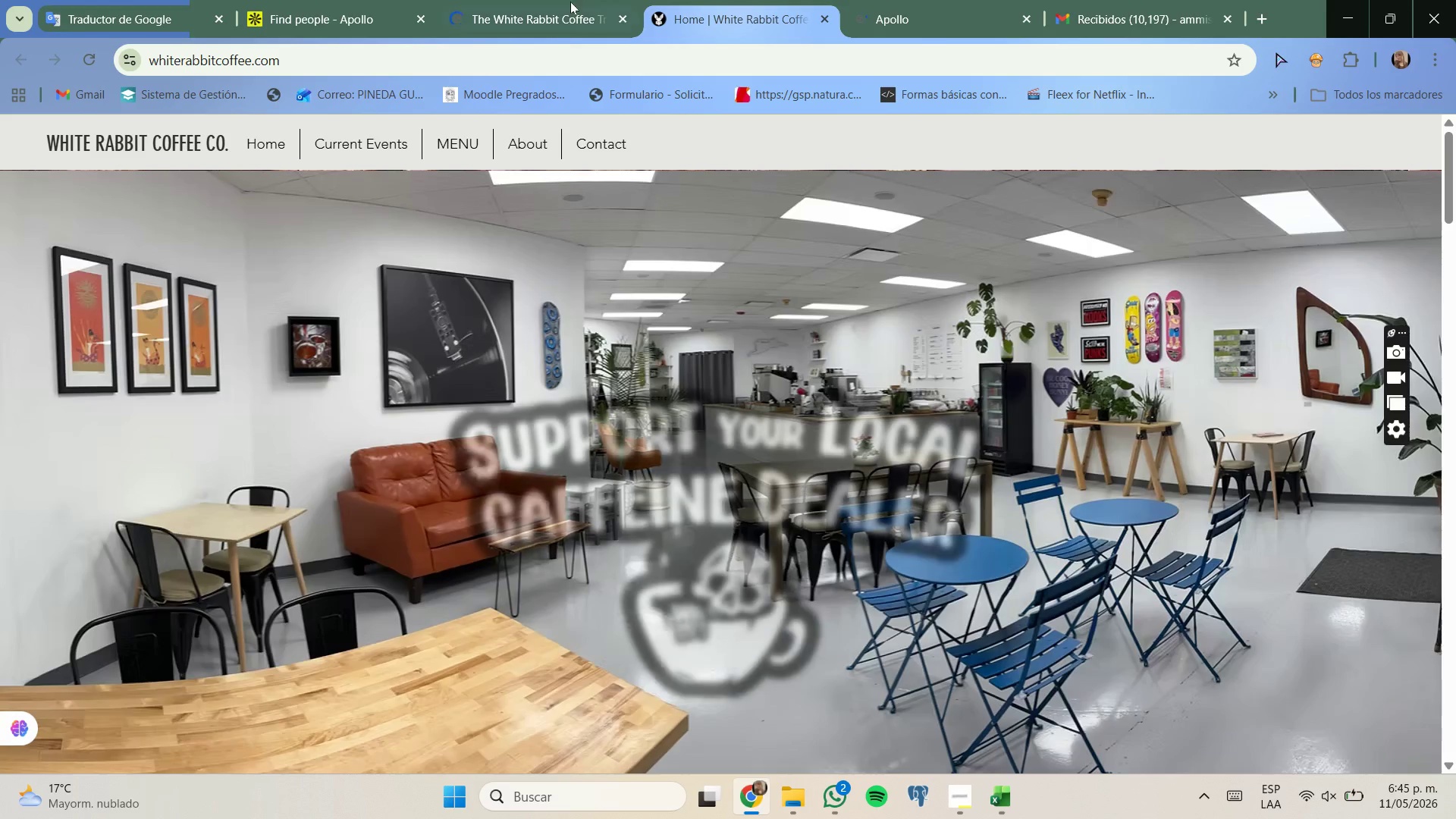 
left_click([570, 2])
 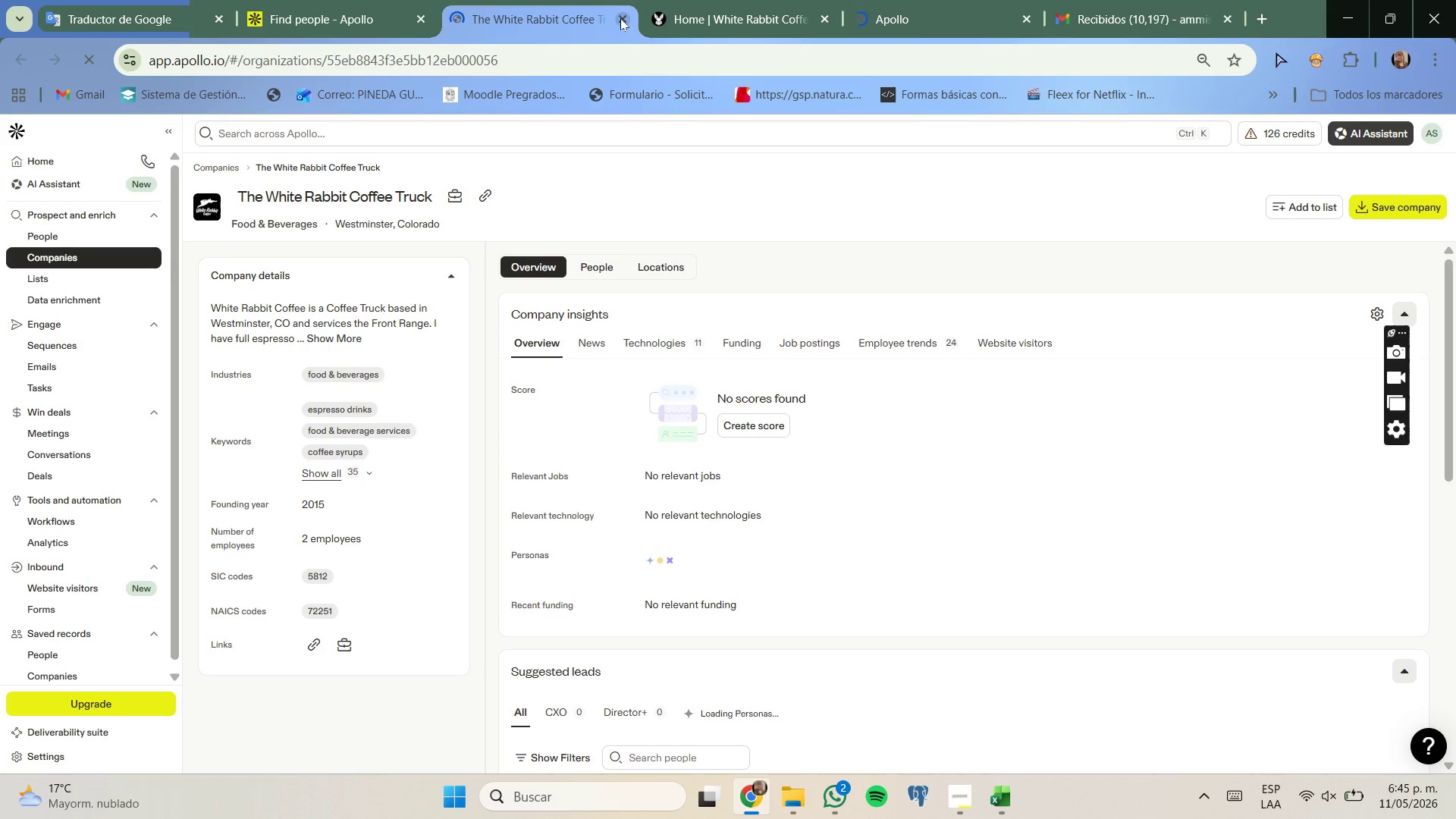 
left_click([622, 18])
 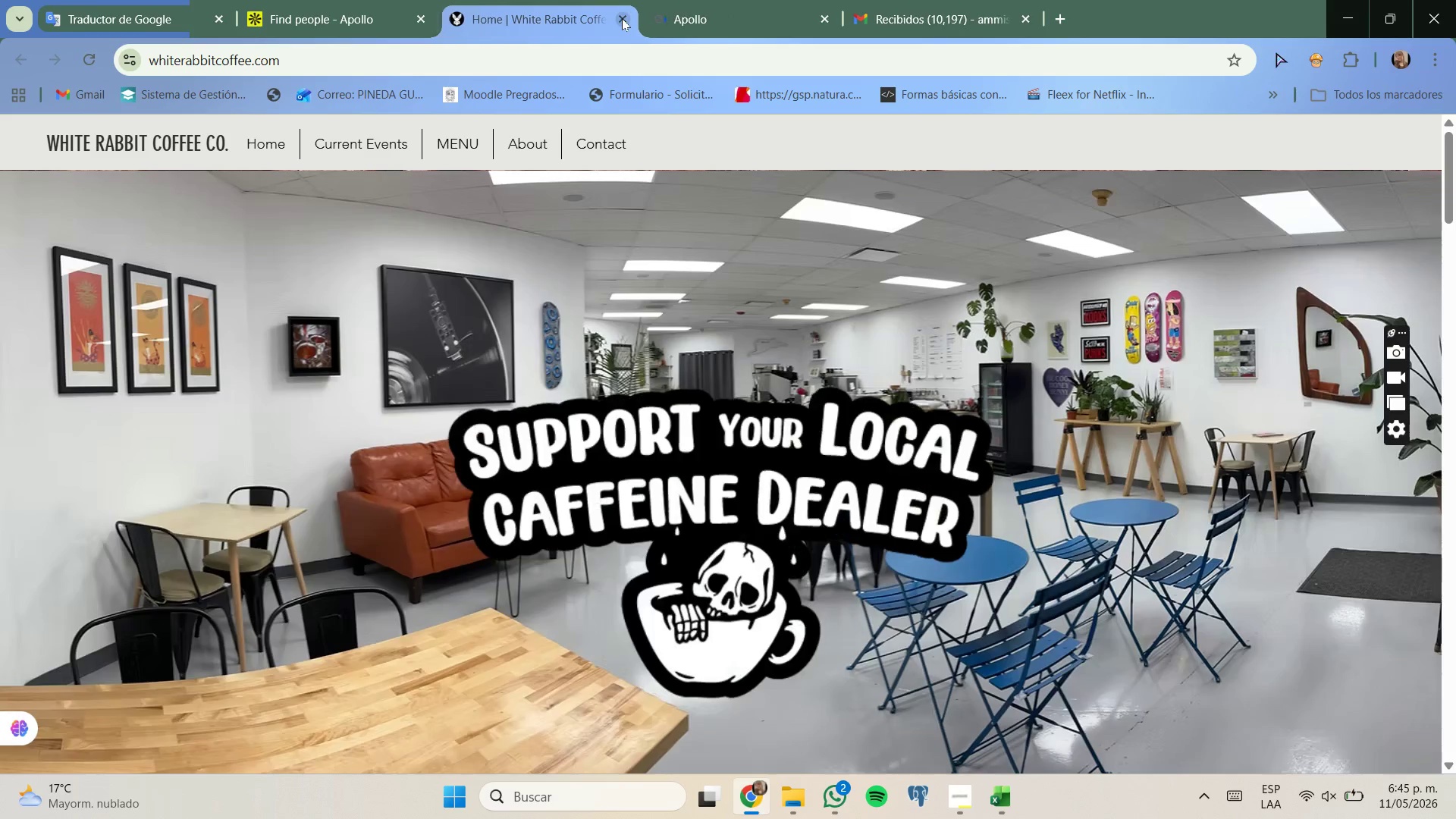 
left_click([622, 18])
 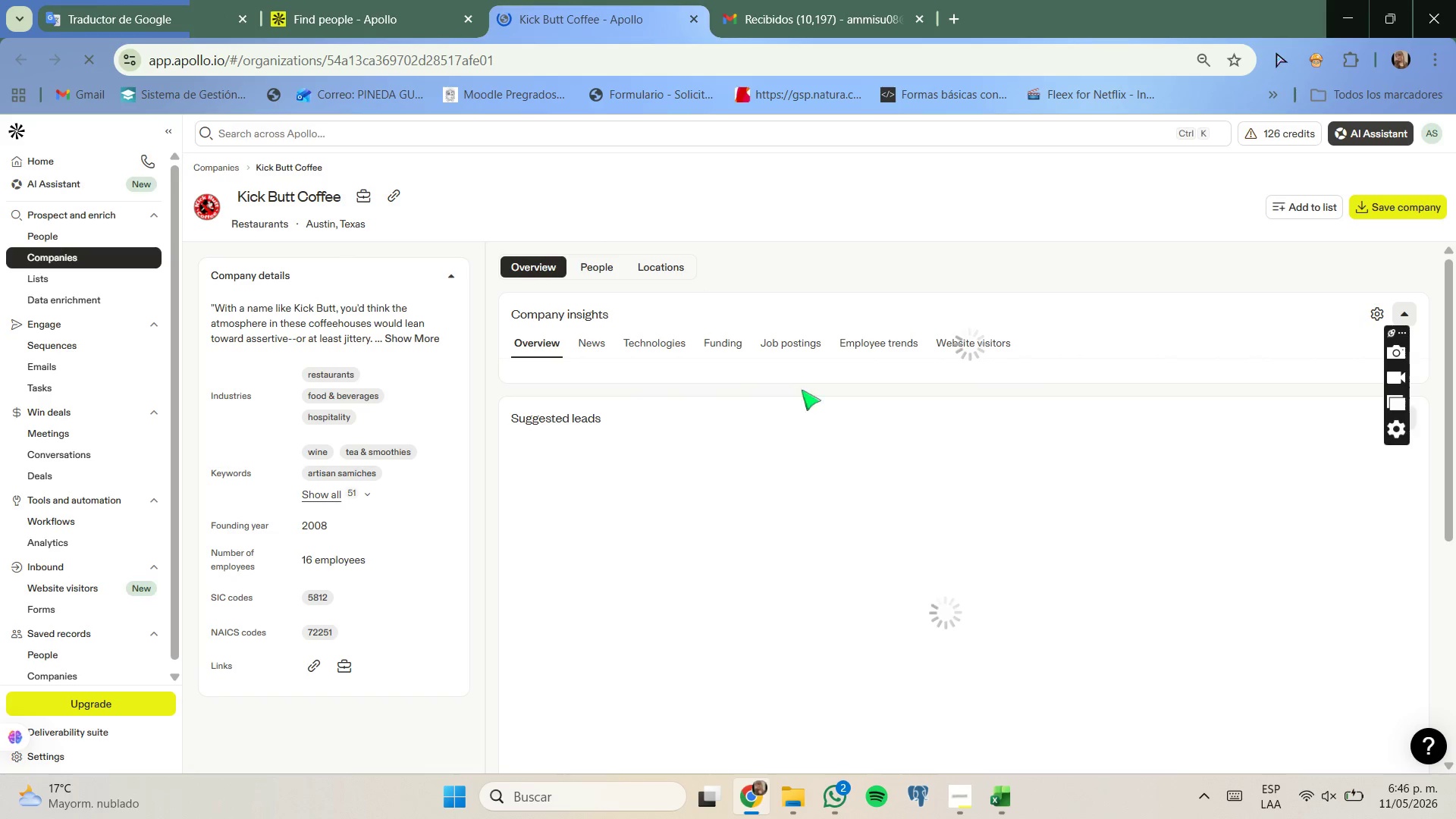 
left_click([394, 196])
 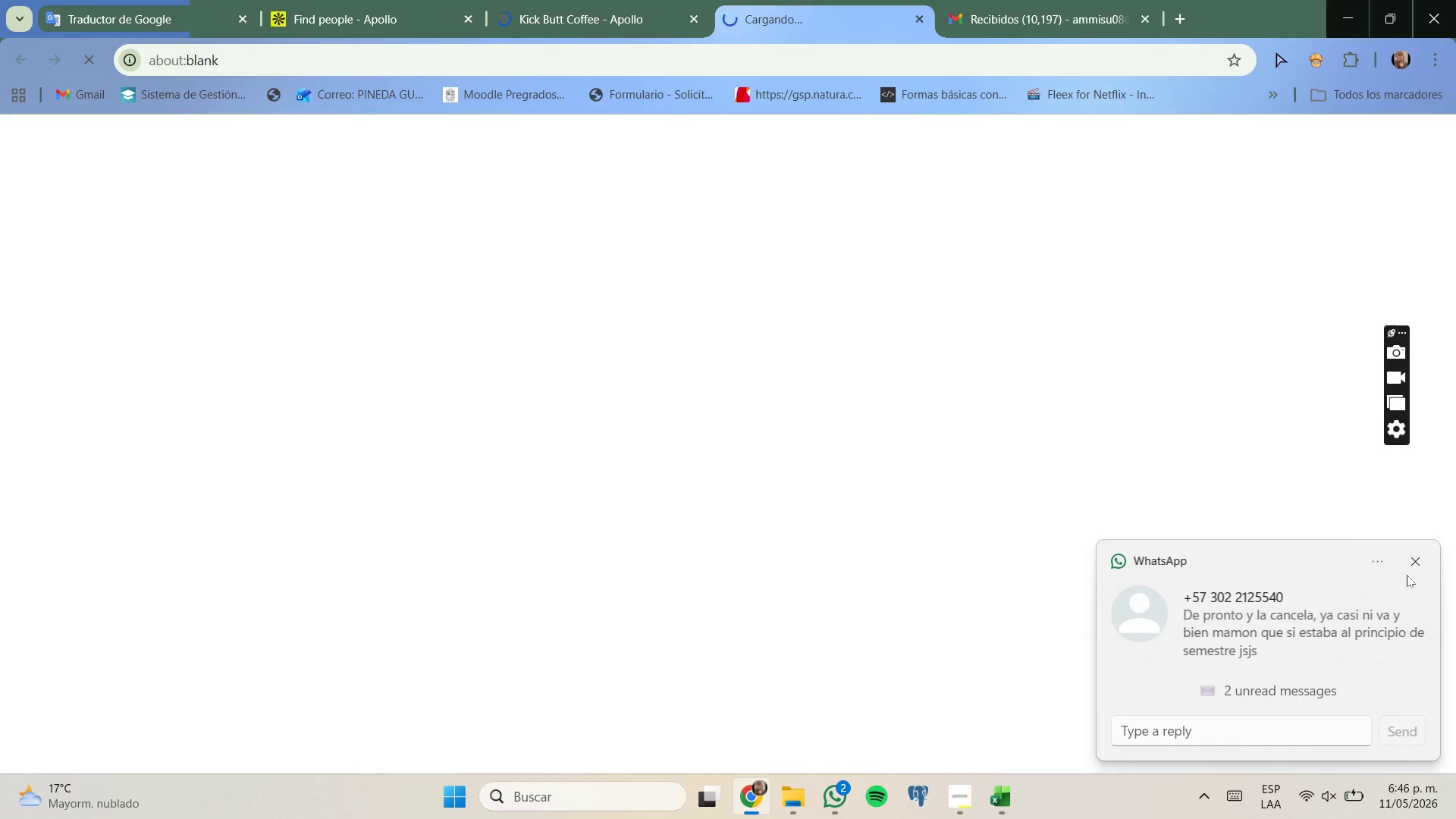 
left_click([1415, 566])
 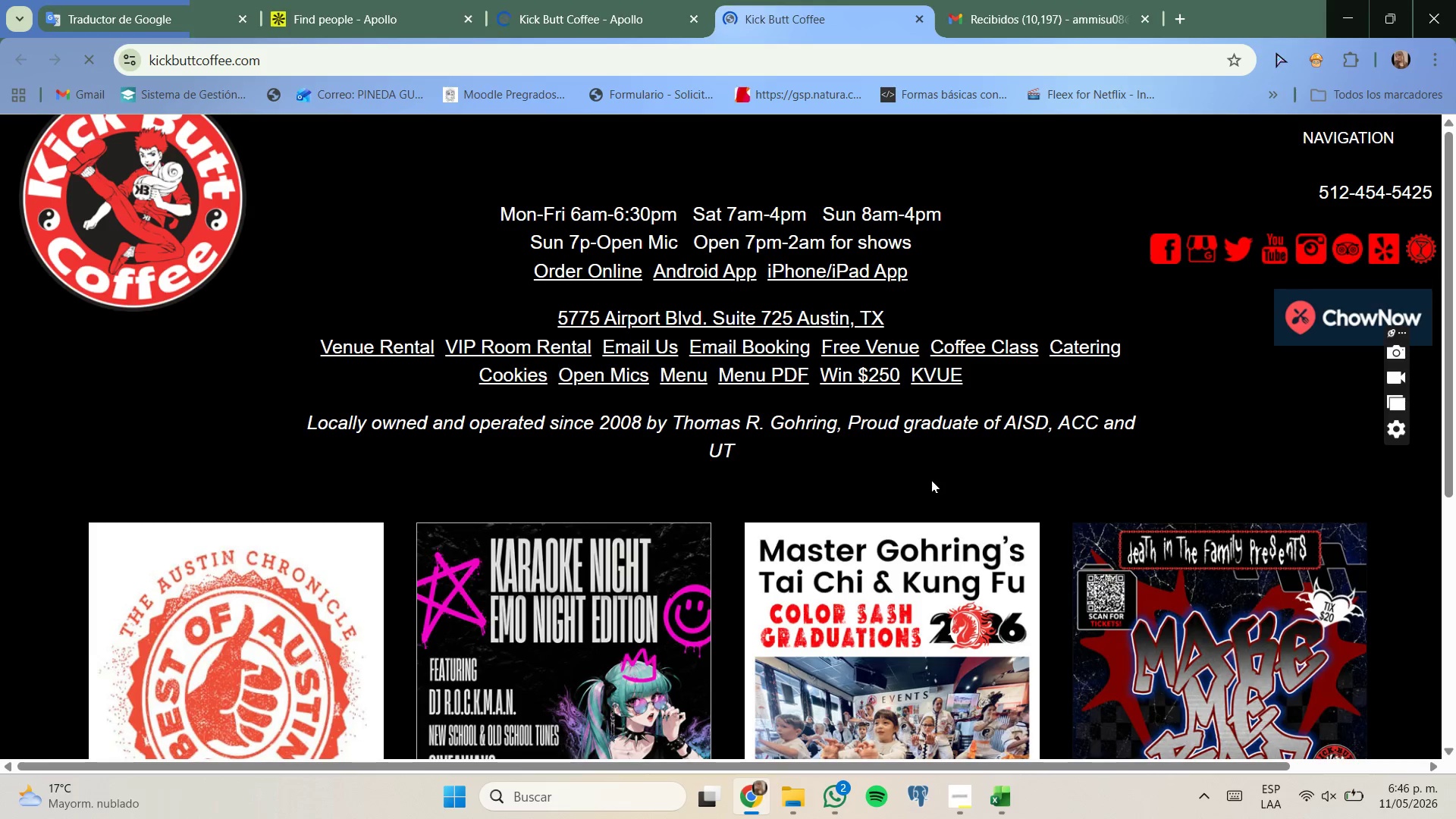 
scroll: coordinate [931, 480], scroll_direction: none, amount: 0.0
 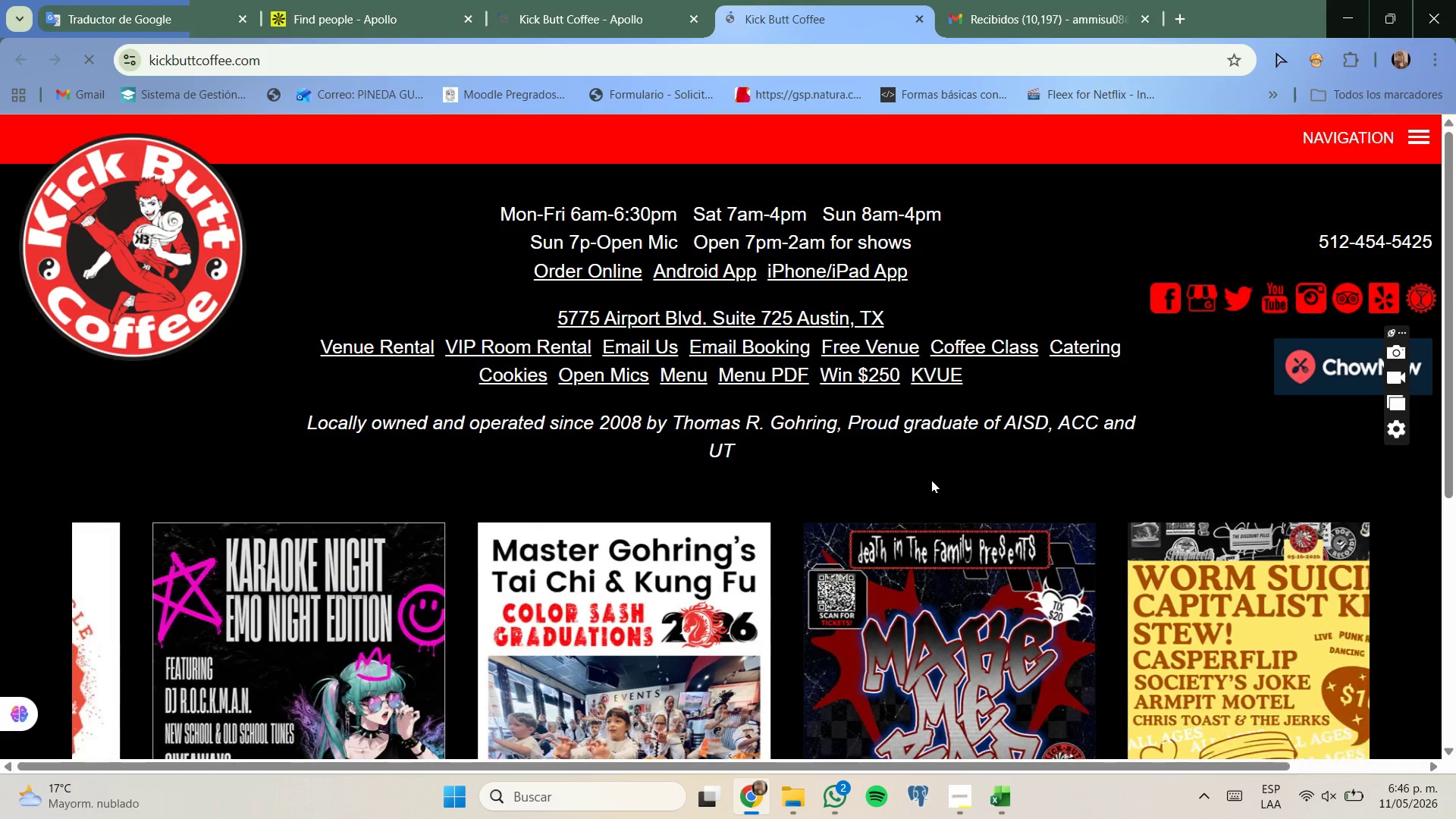 
scroll: coordinate [931, 480], scroll_direction: down, amount: 6.0
 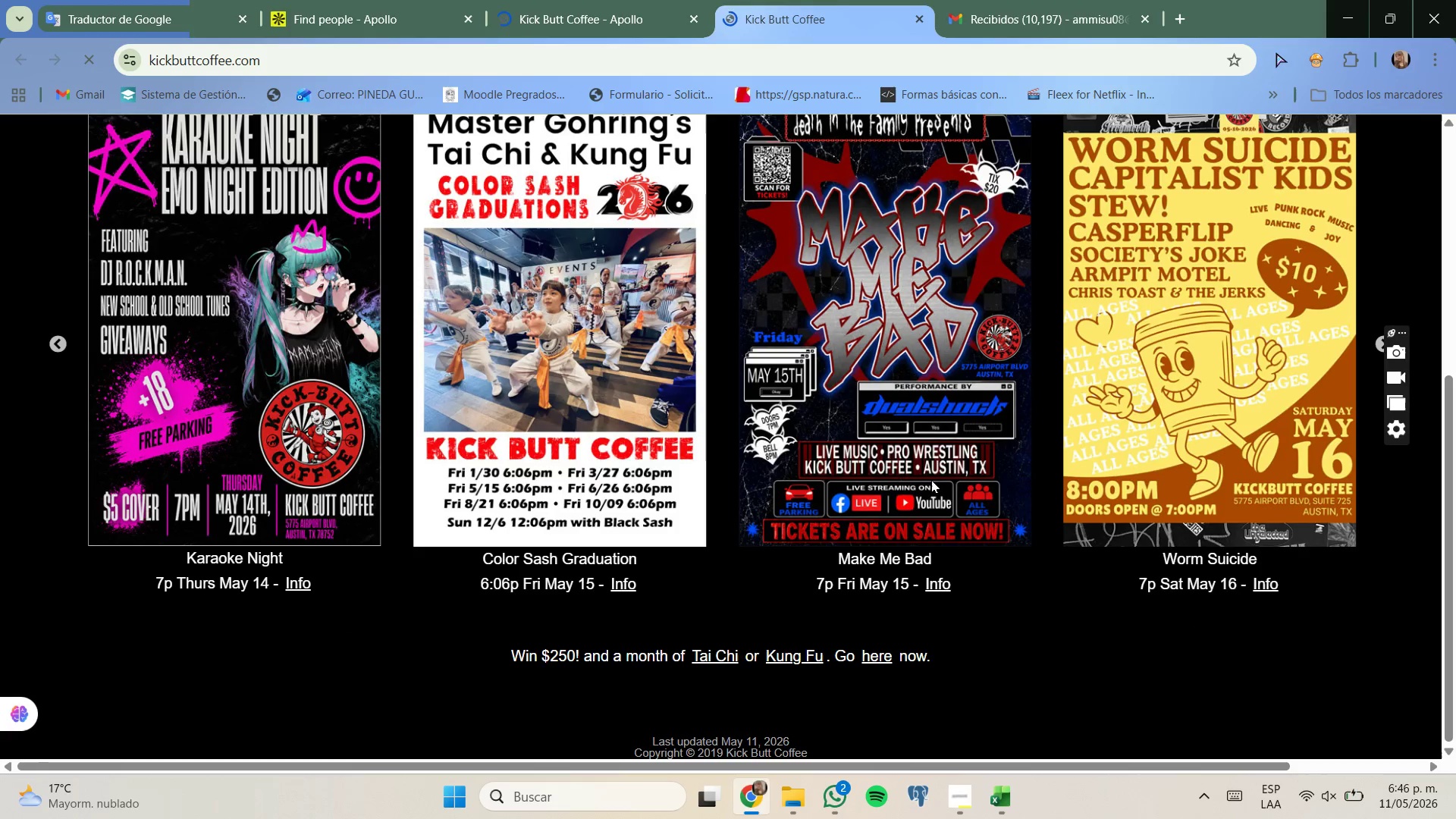 
scroll: coordinate [931, 480], scroll_direction: up, amount: 2.0
 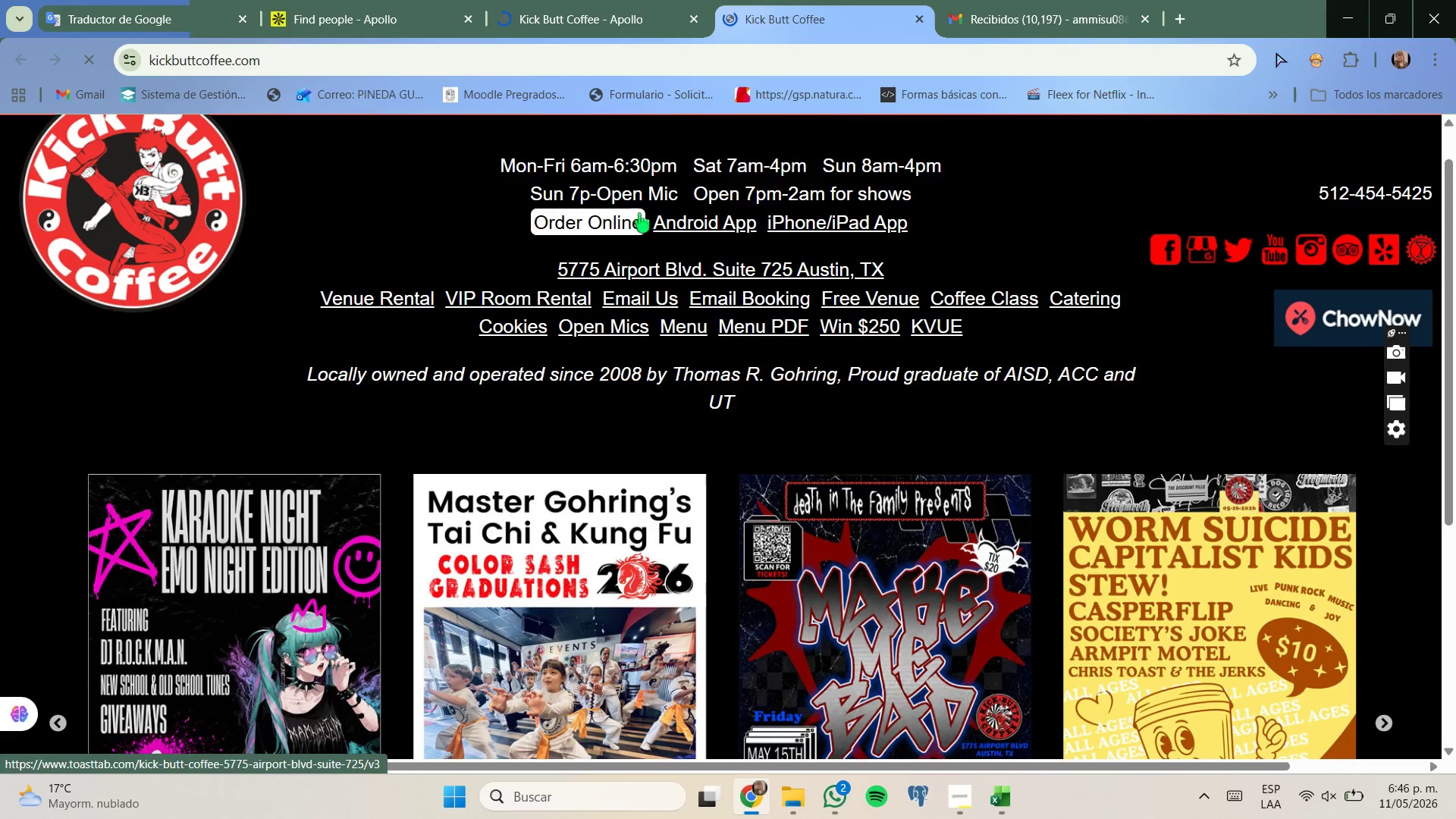 
left_click([621, 33])
 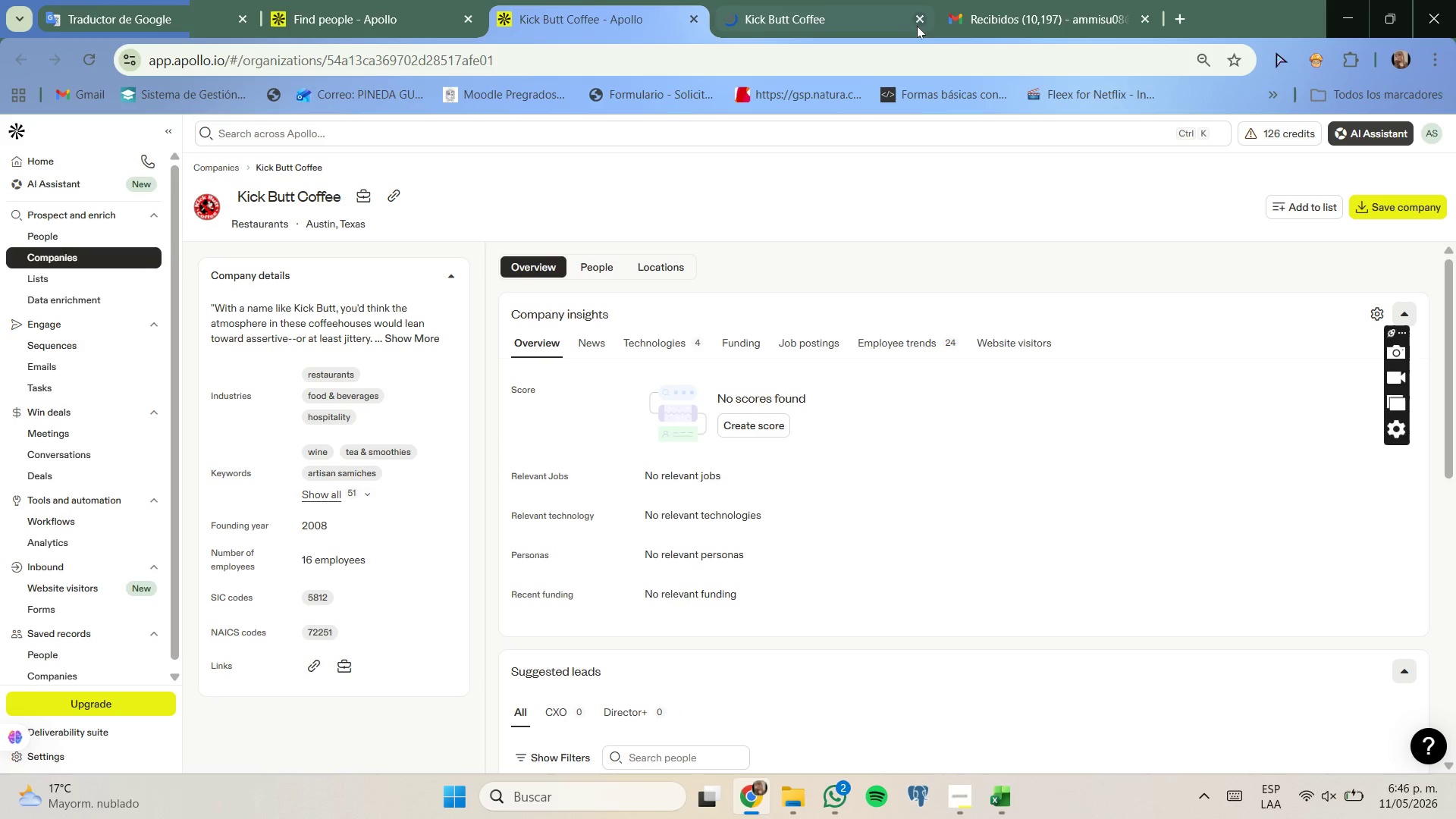 
left_click([918, 25])
 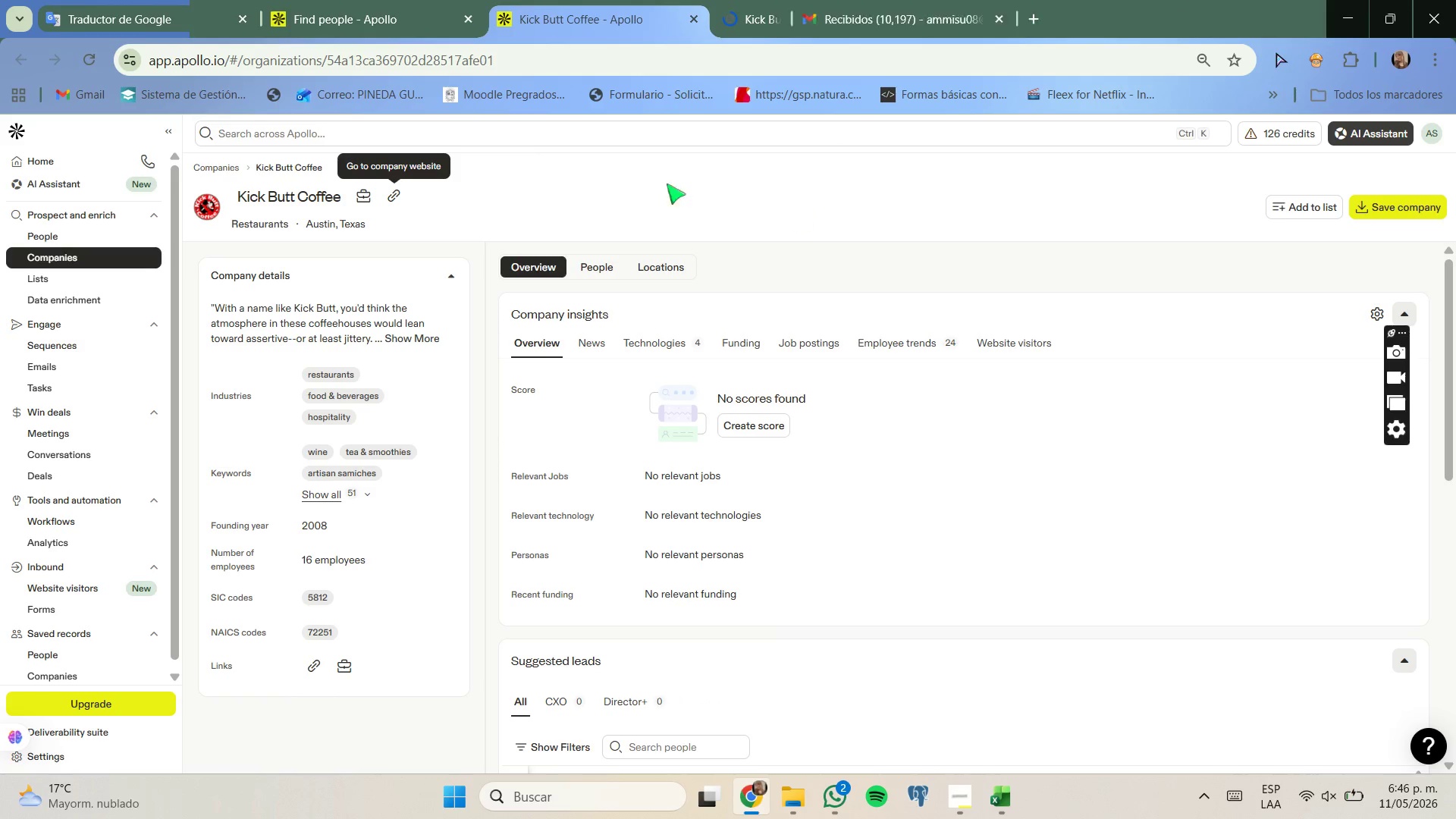 
left_click([369, 0])
 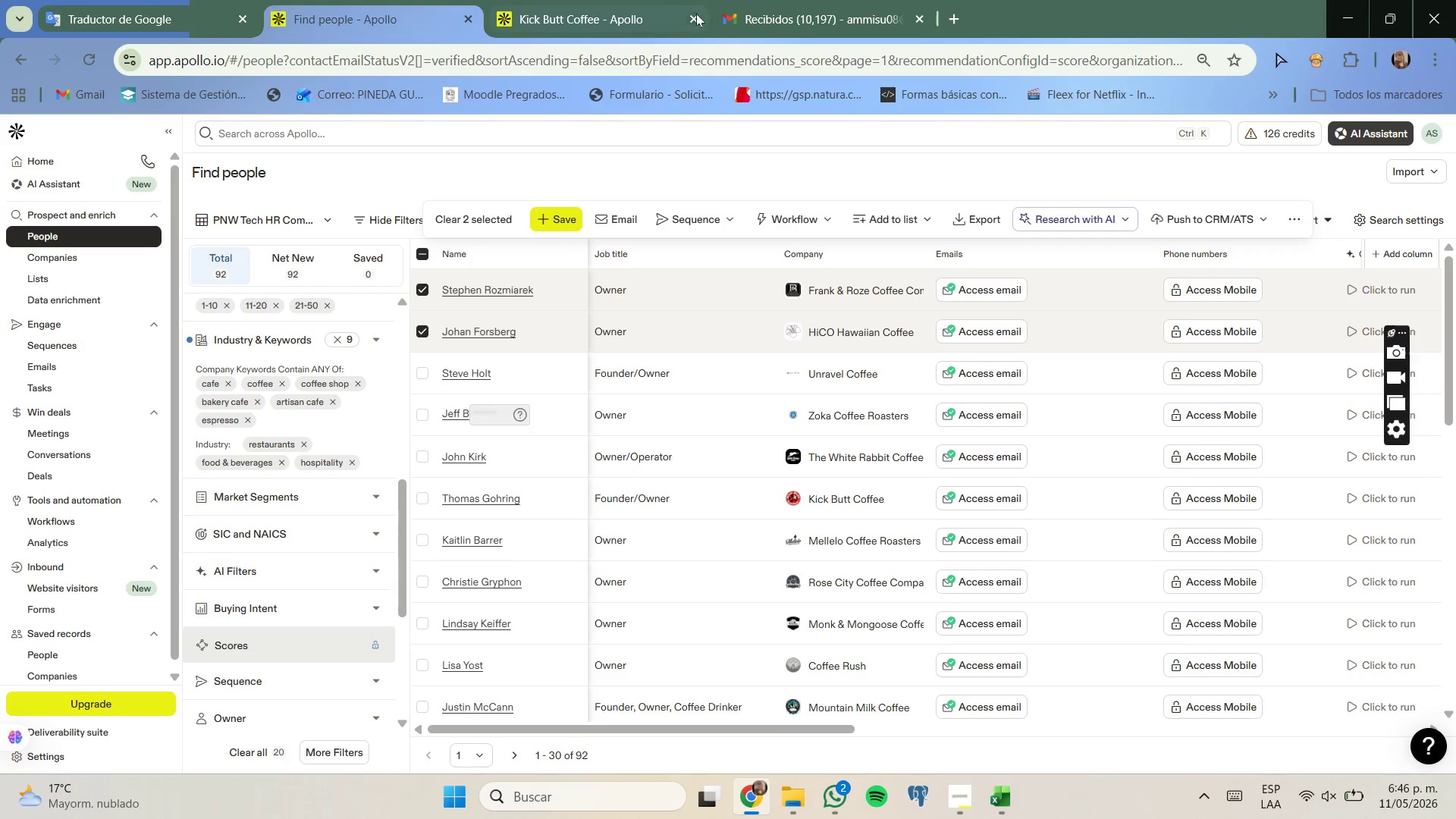 
left_click([695, 14])
 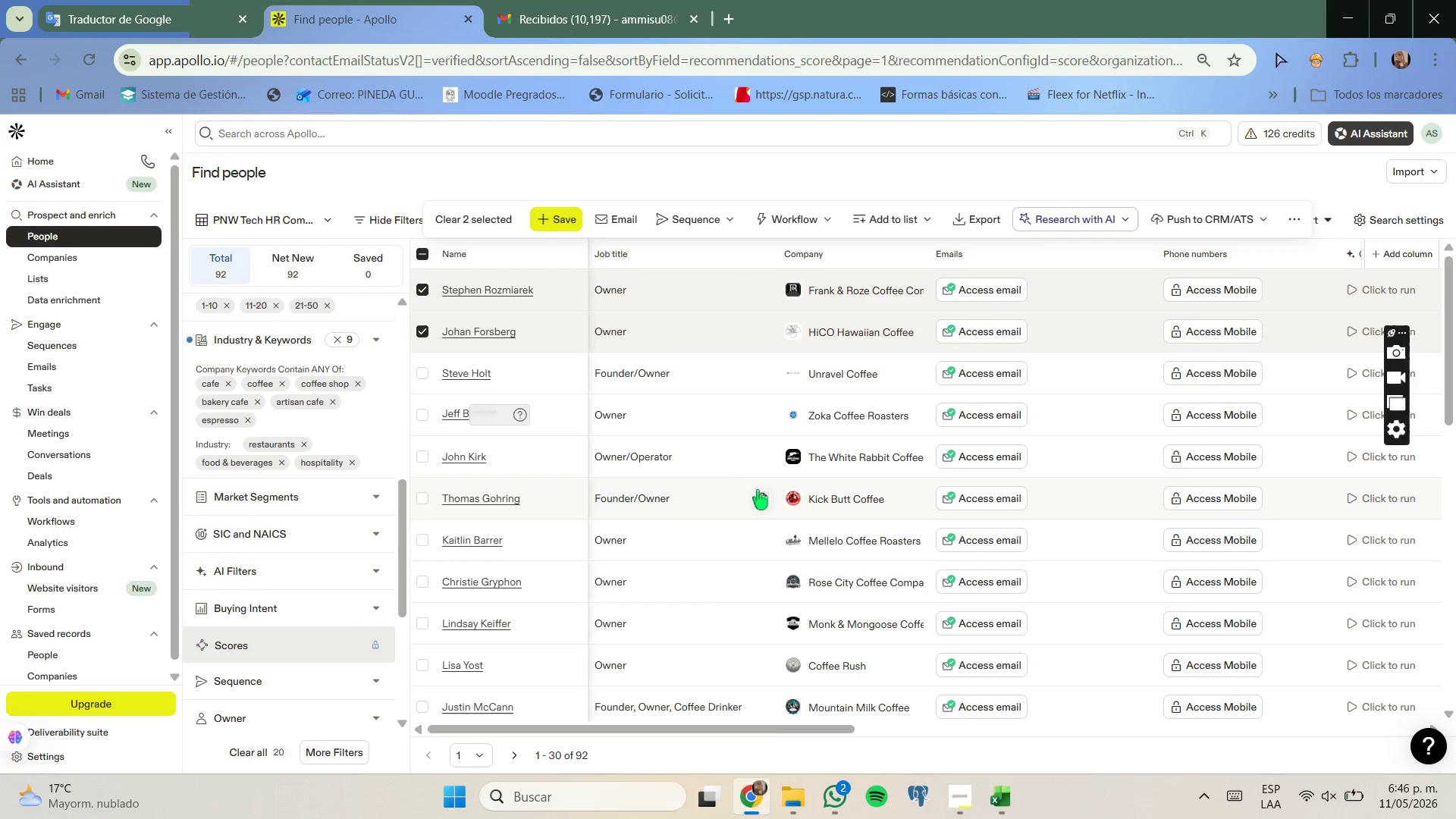 
right_click([828, 537])
 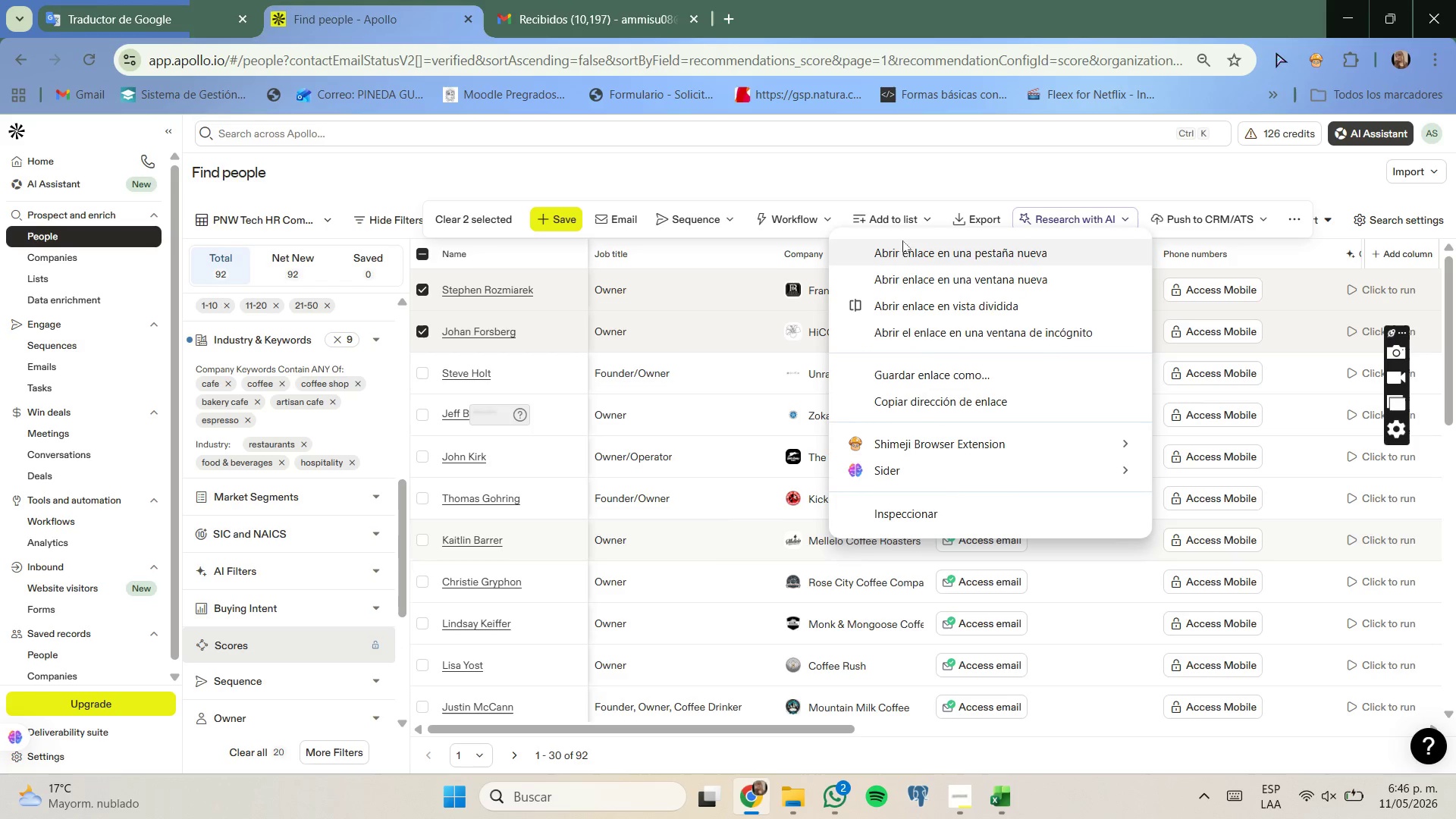 
left_click([903, 248])
 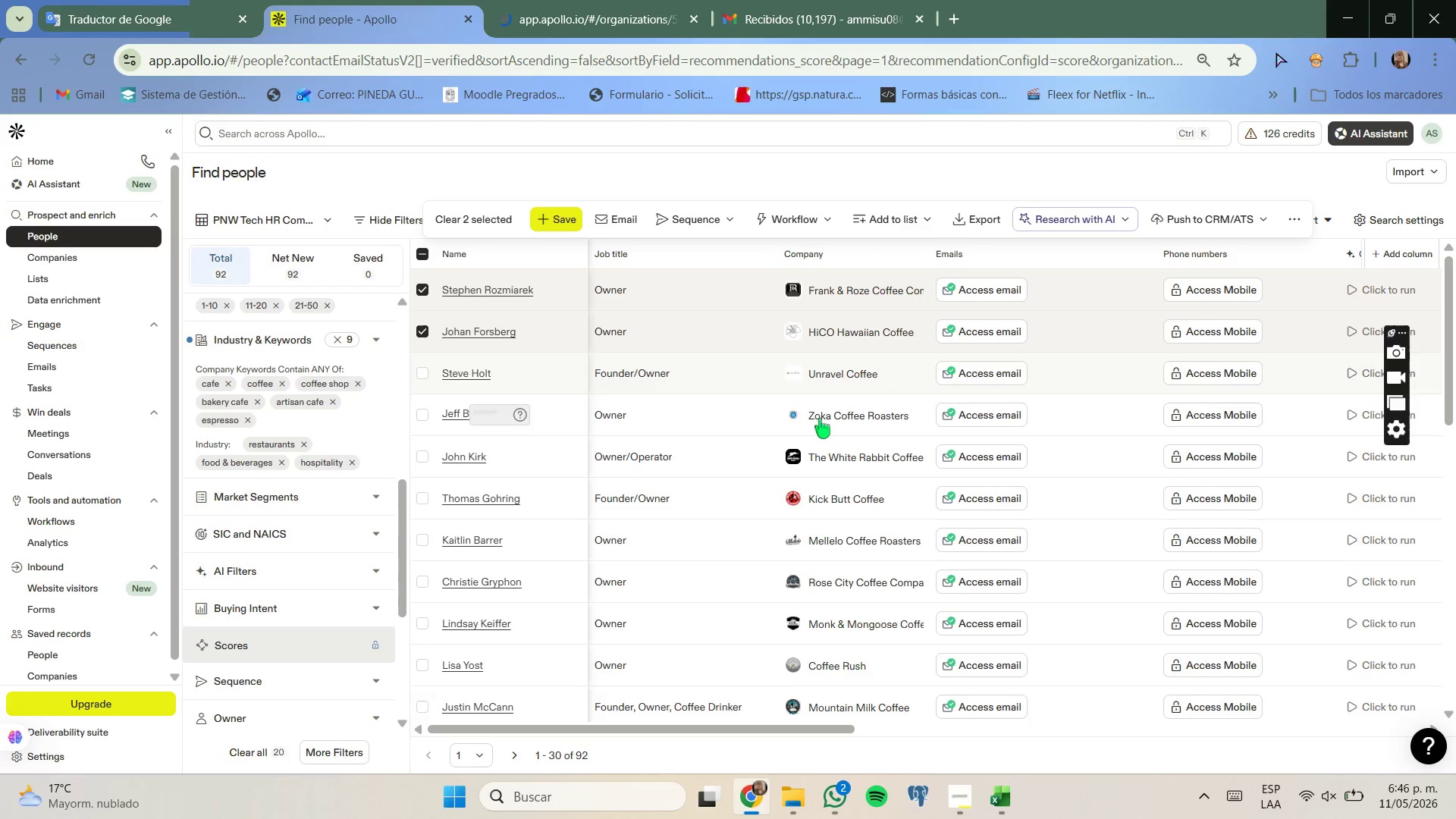 
scroll: coordinate [820, 419], scroll_direction: none, amount: 0.0
 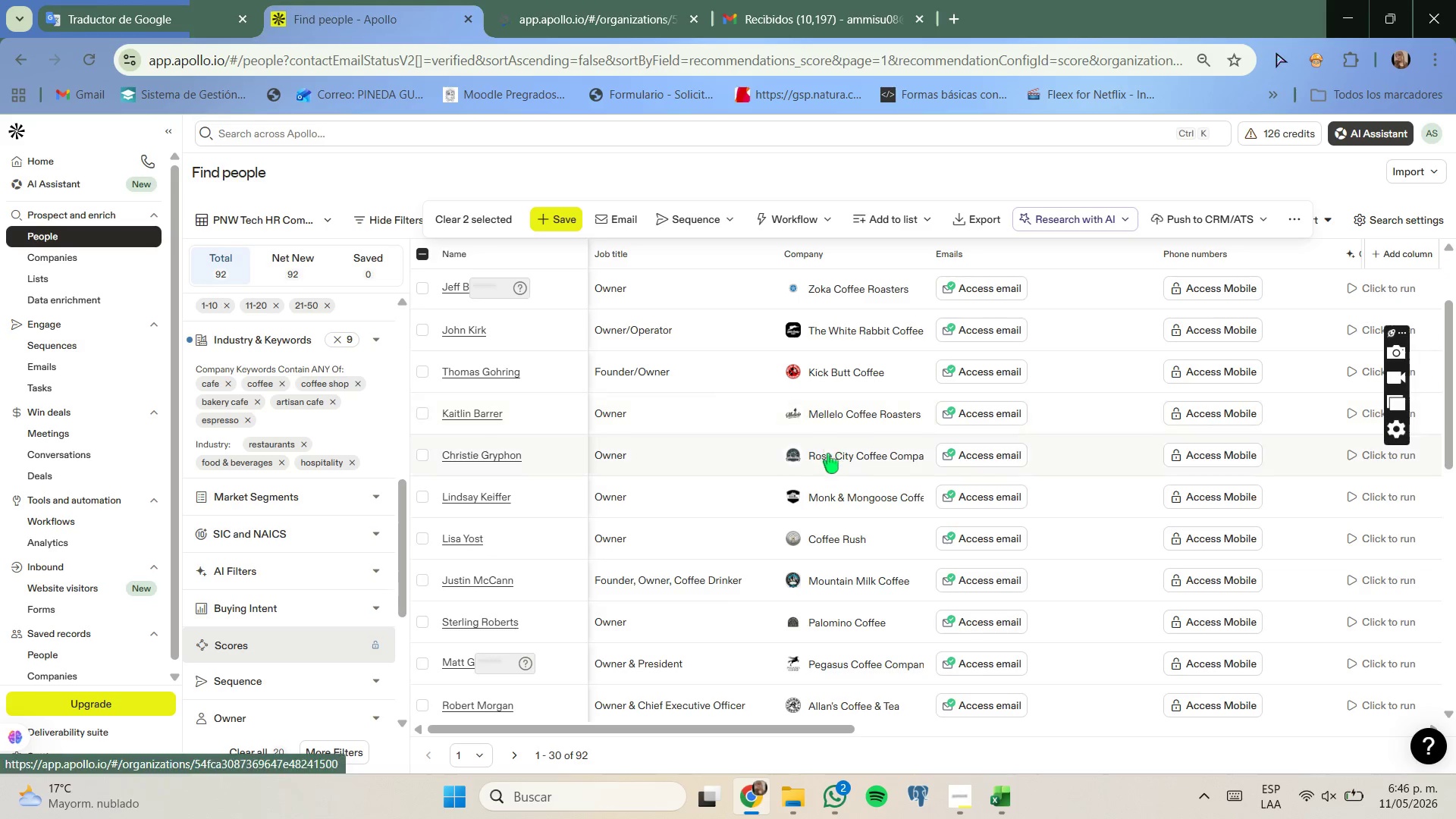 
right_click([829, 453])
 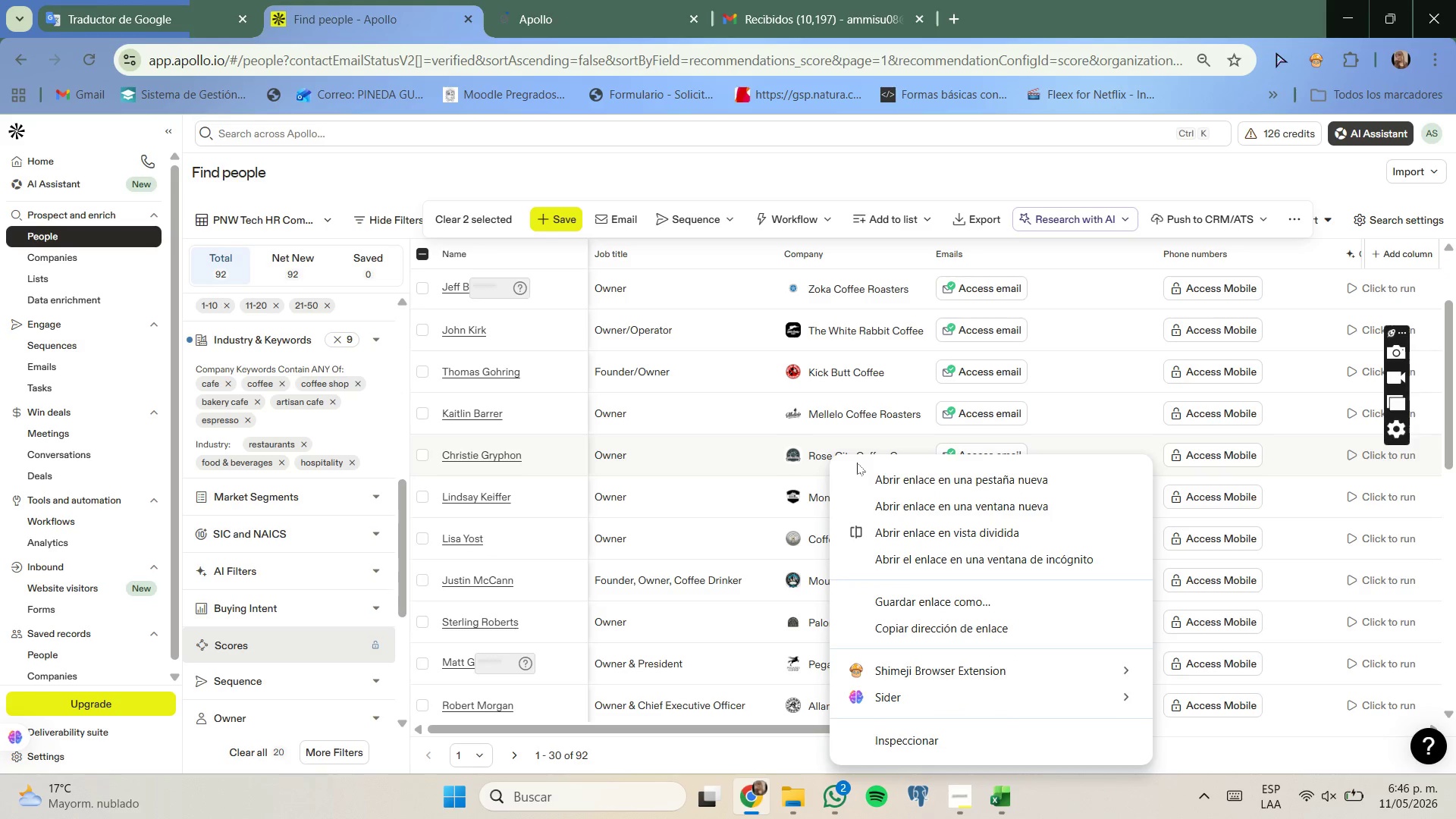 
left_click([866, 479])
 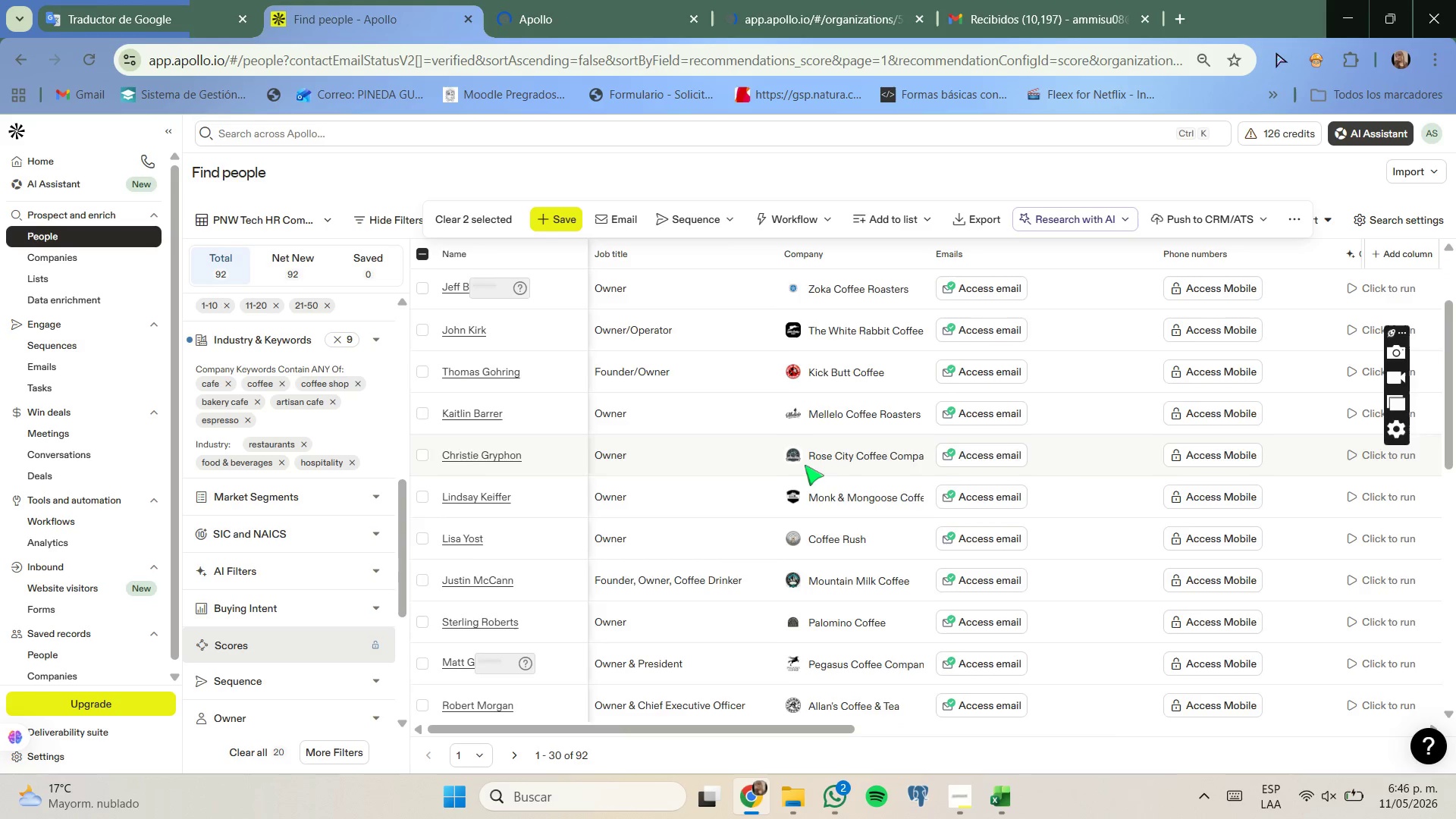 
scroll: coordinate [805, 465], scroll_direction: up, amount: 2.0
 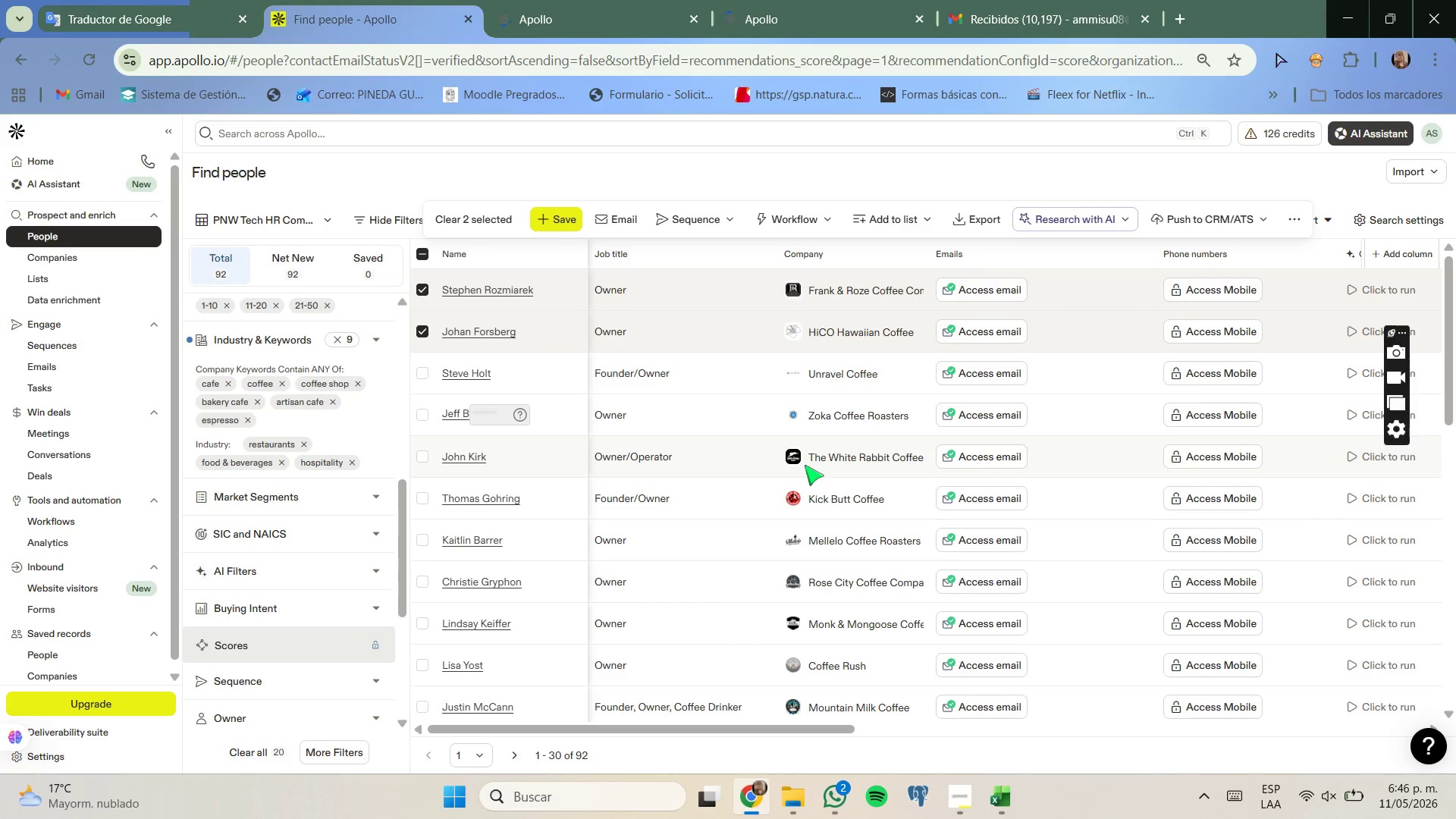 
scroll: coordinate [805, 465], scroll_direction: none, amount: 0.0
 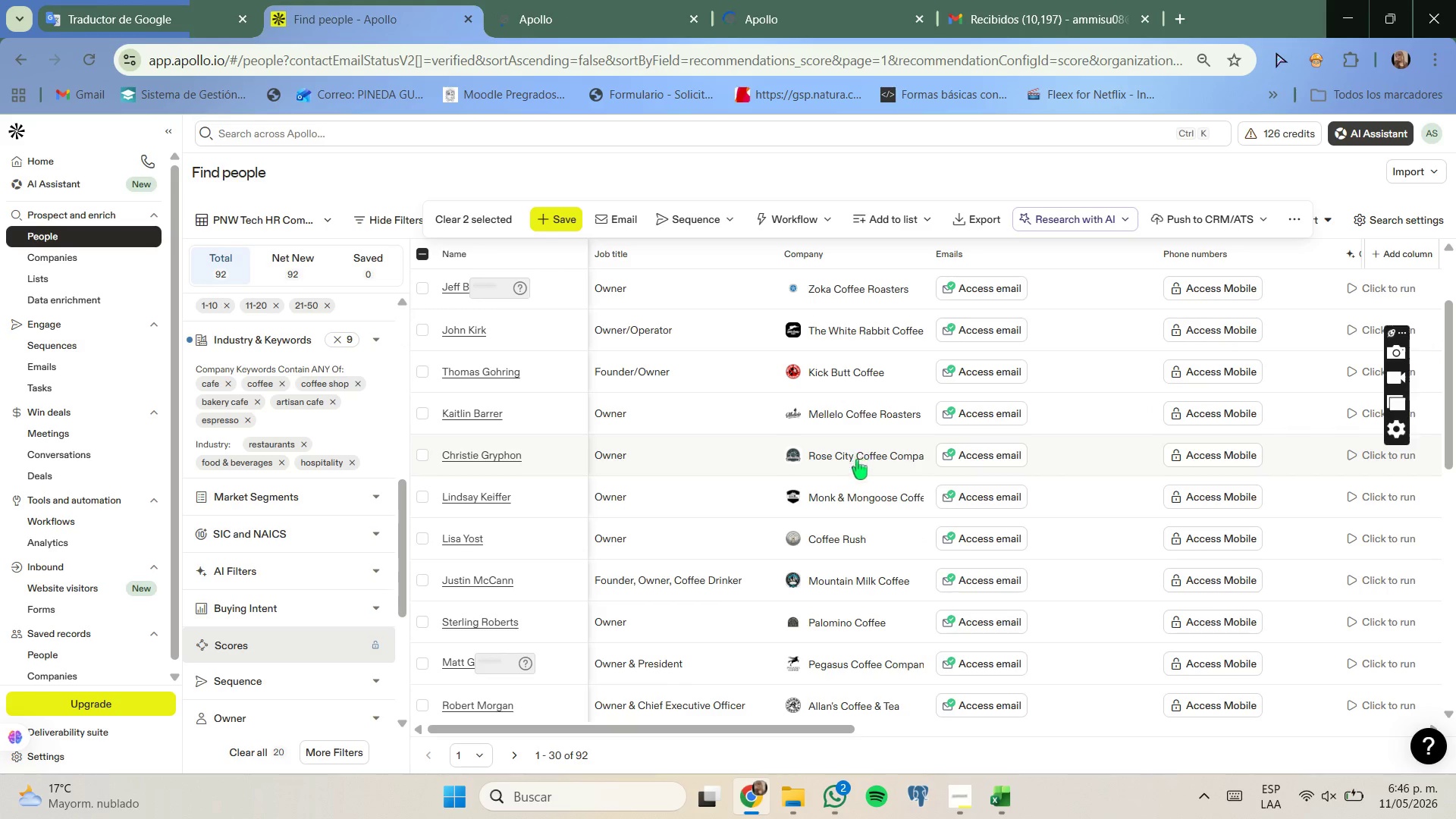 
right_click([854, 492])
 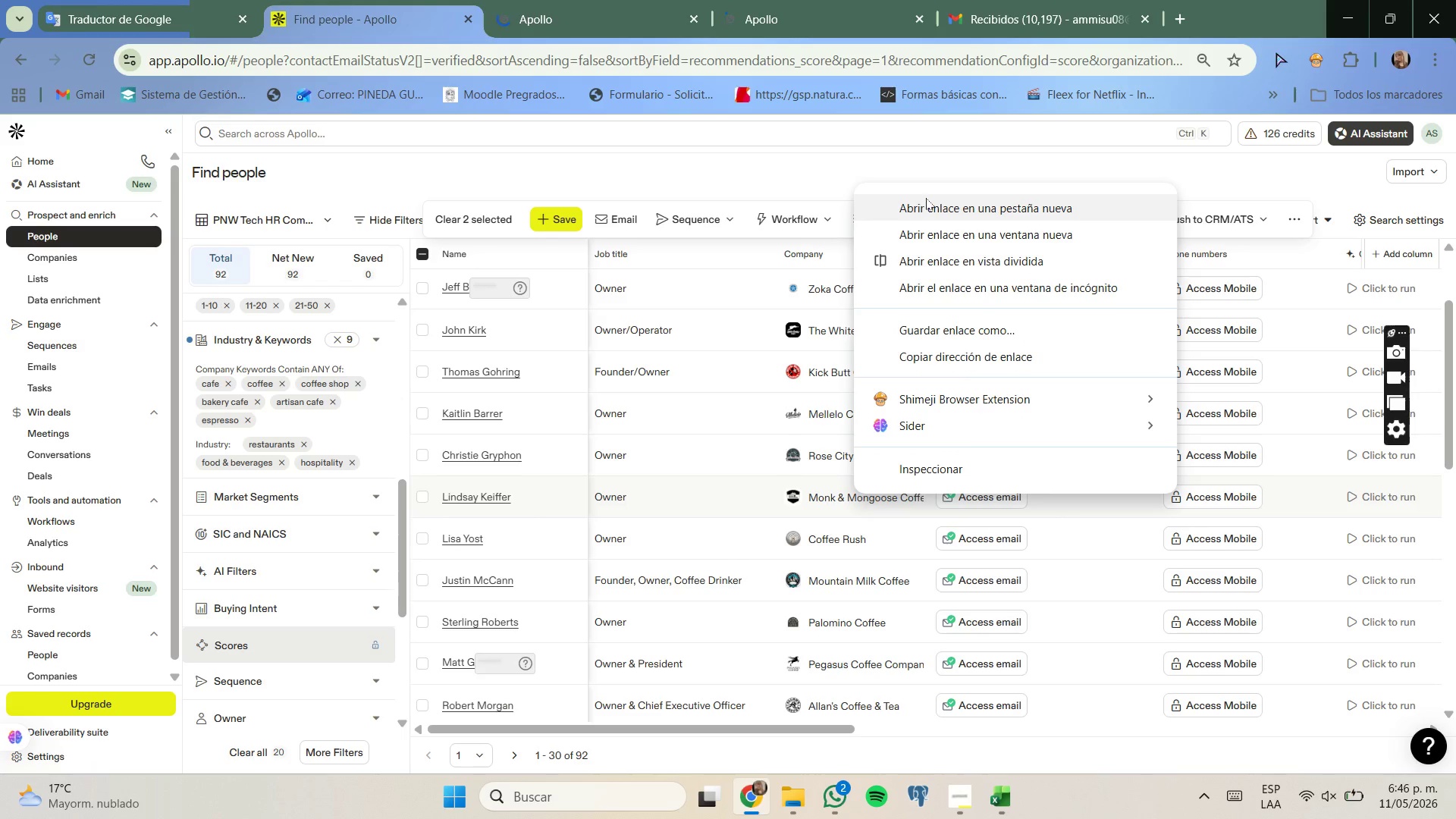 
left_click([926, 198])
 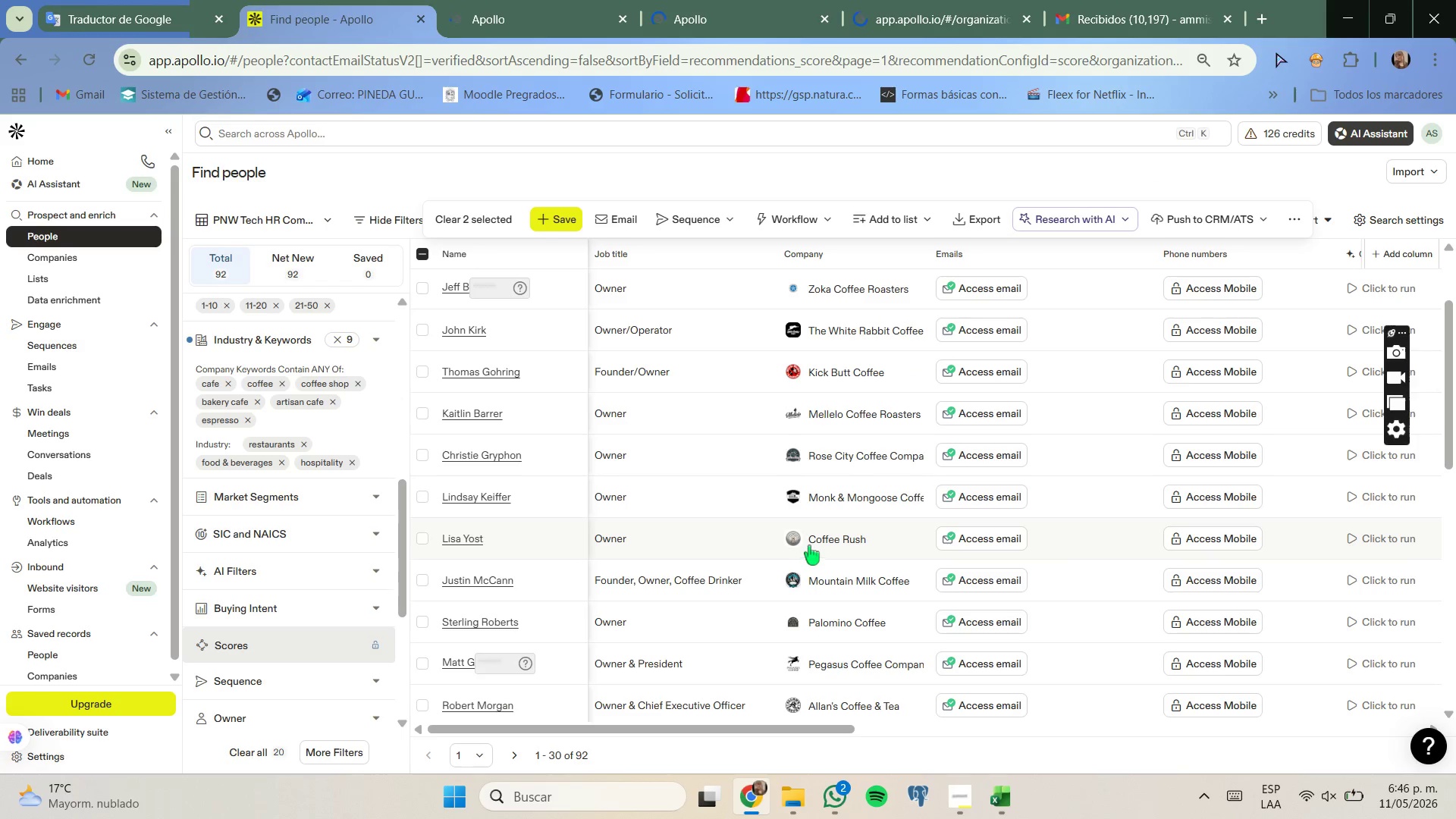 
right_click([812, 541])
 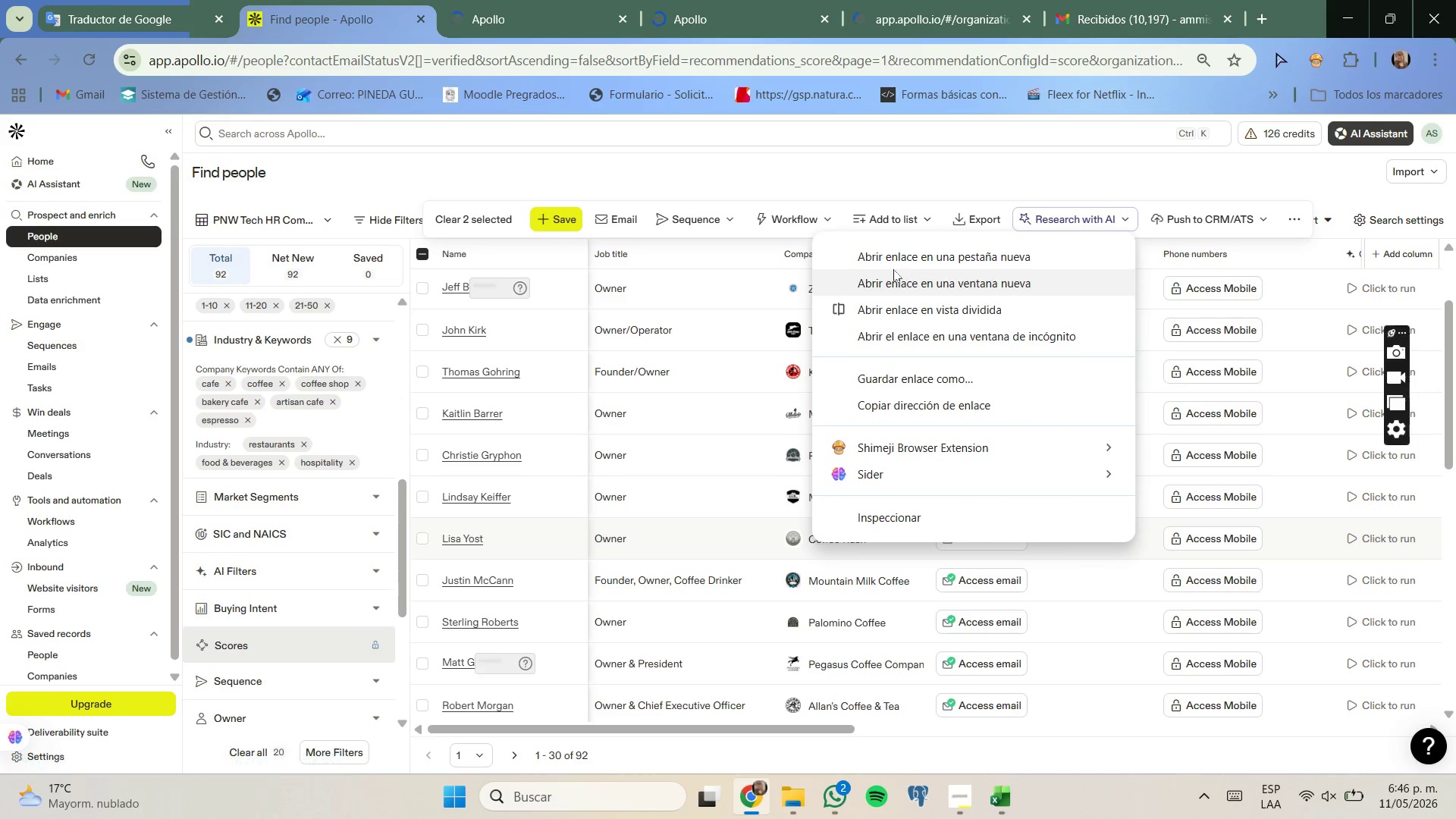 
left_click([893, 262])
 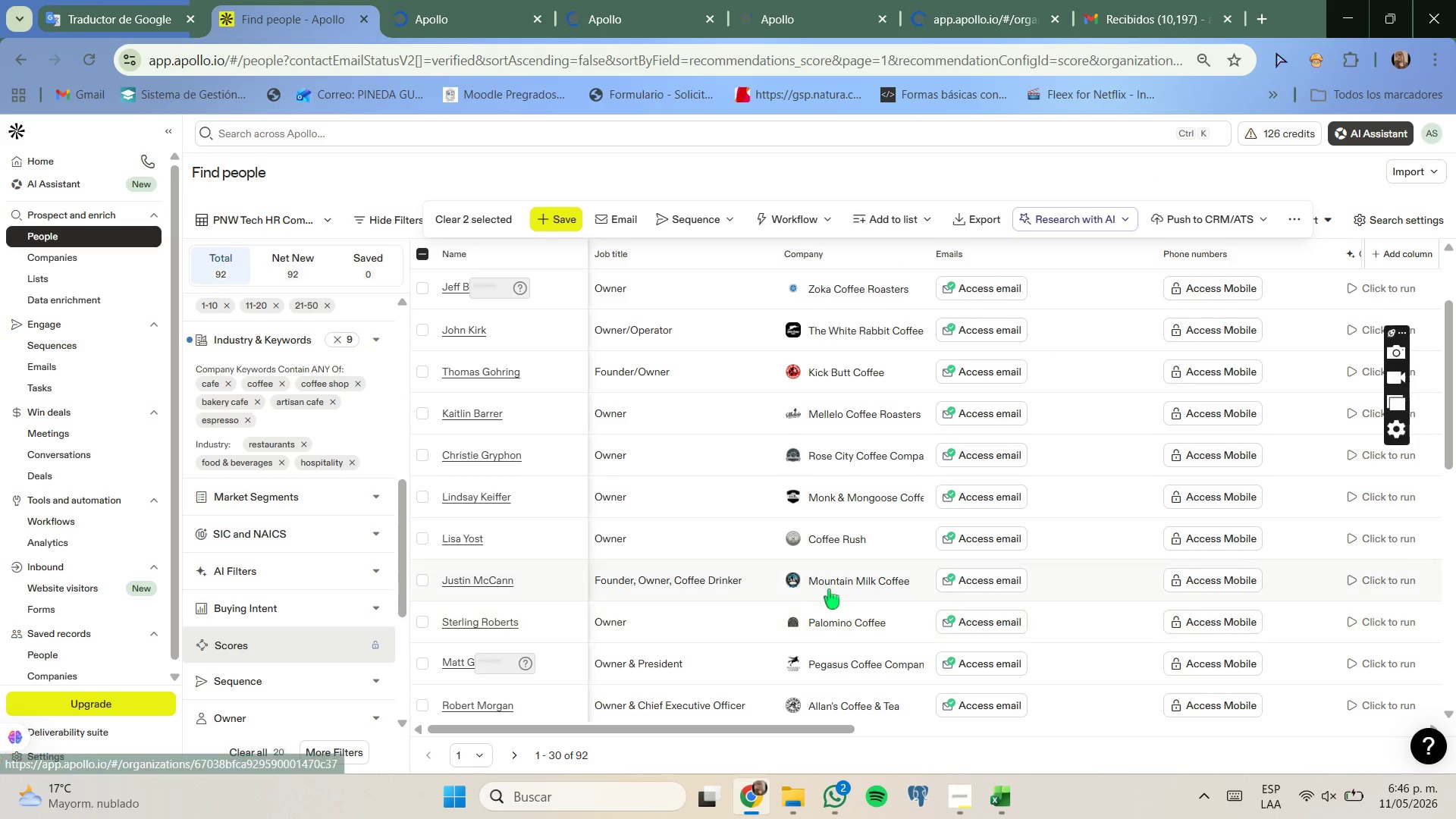 
right_click([829, 589])
 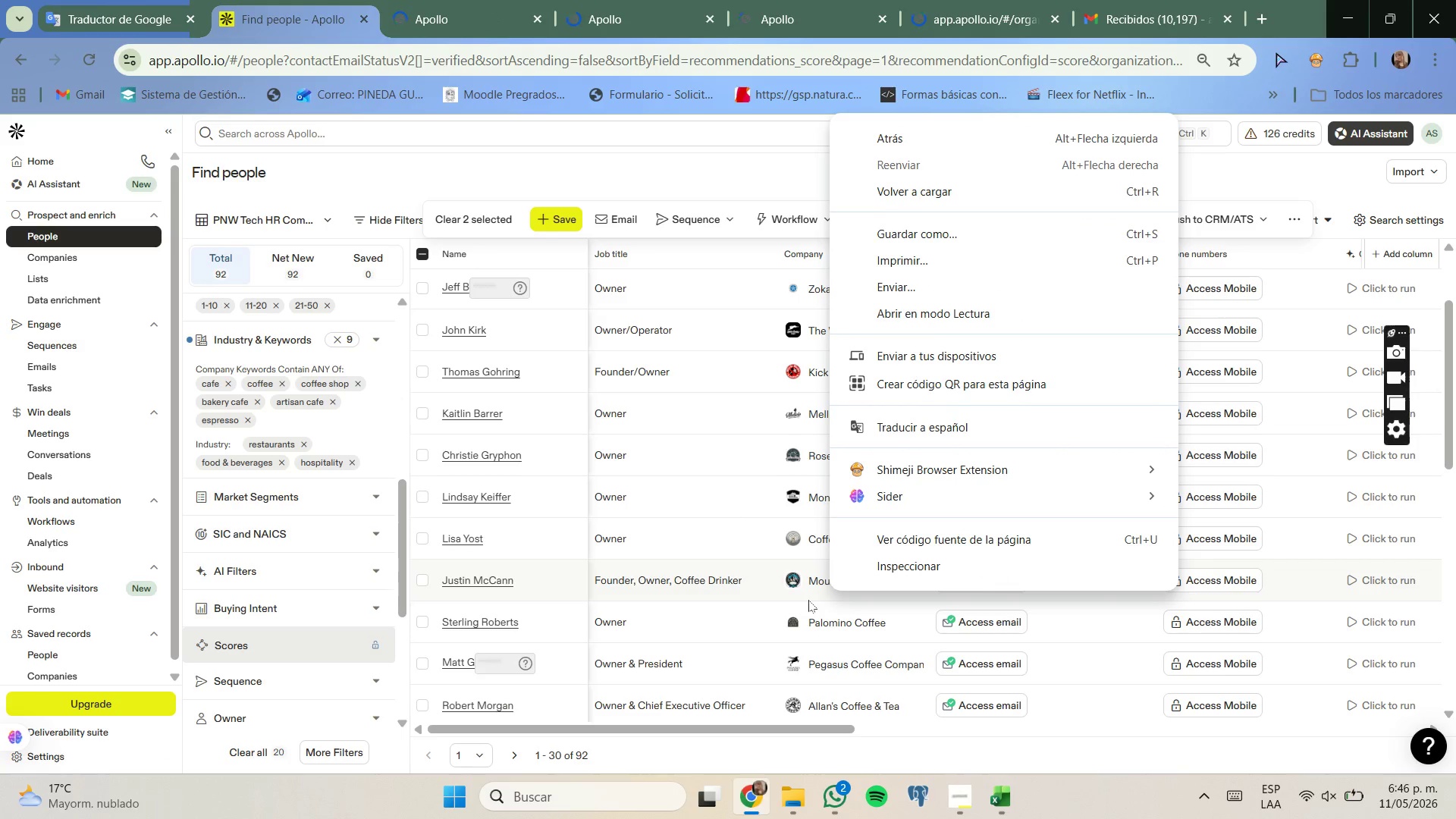 
right_click([808, 583])
 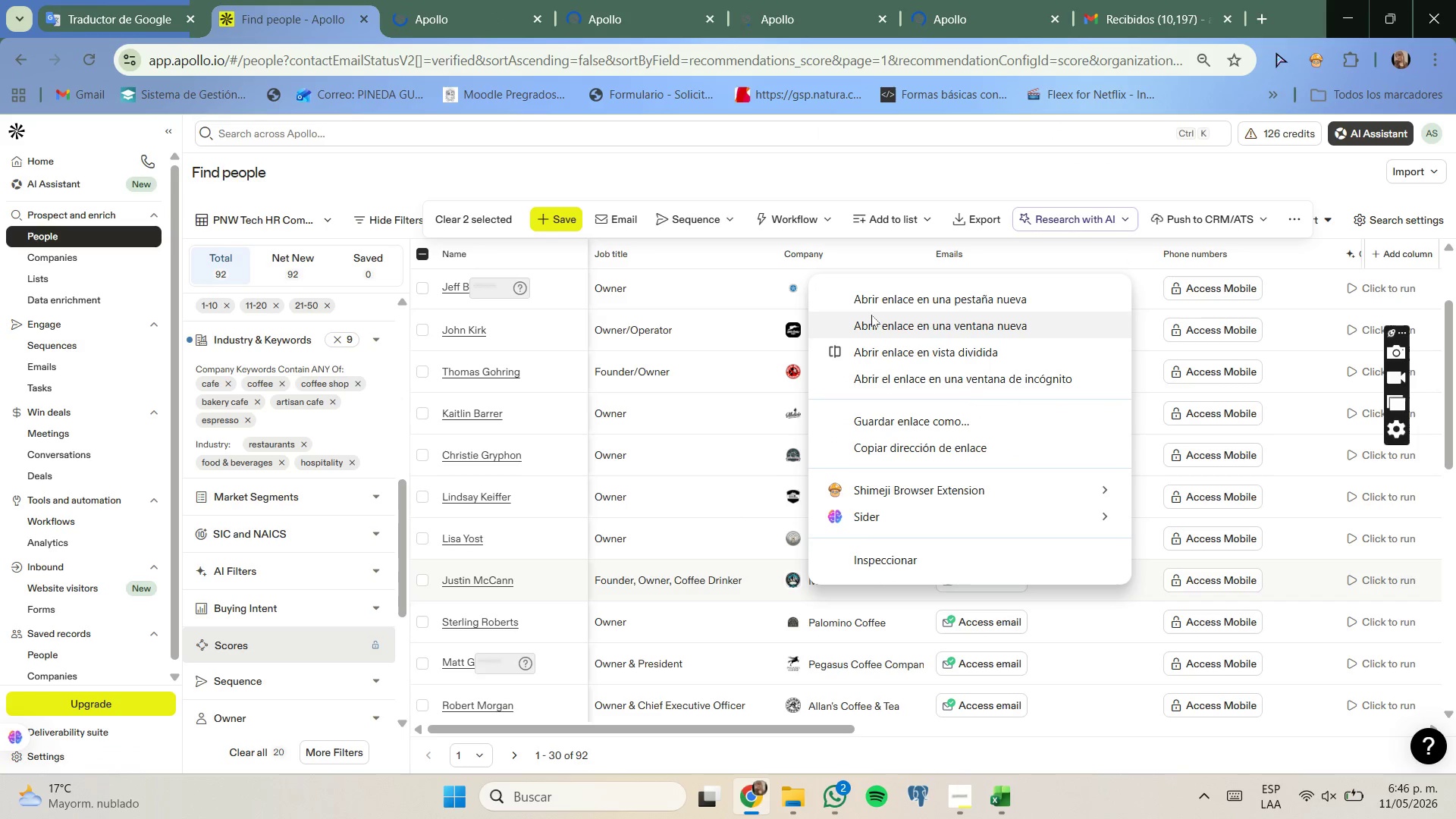 
left_click([871, 300])
 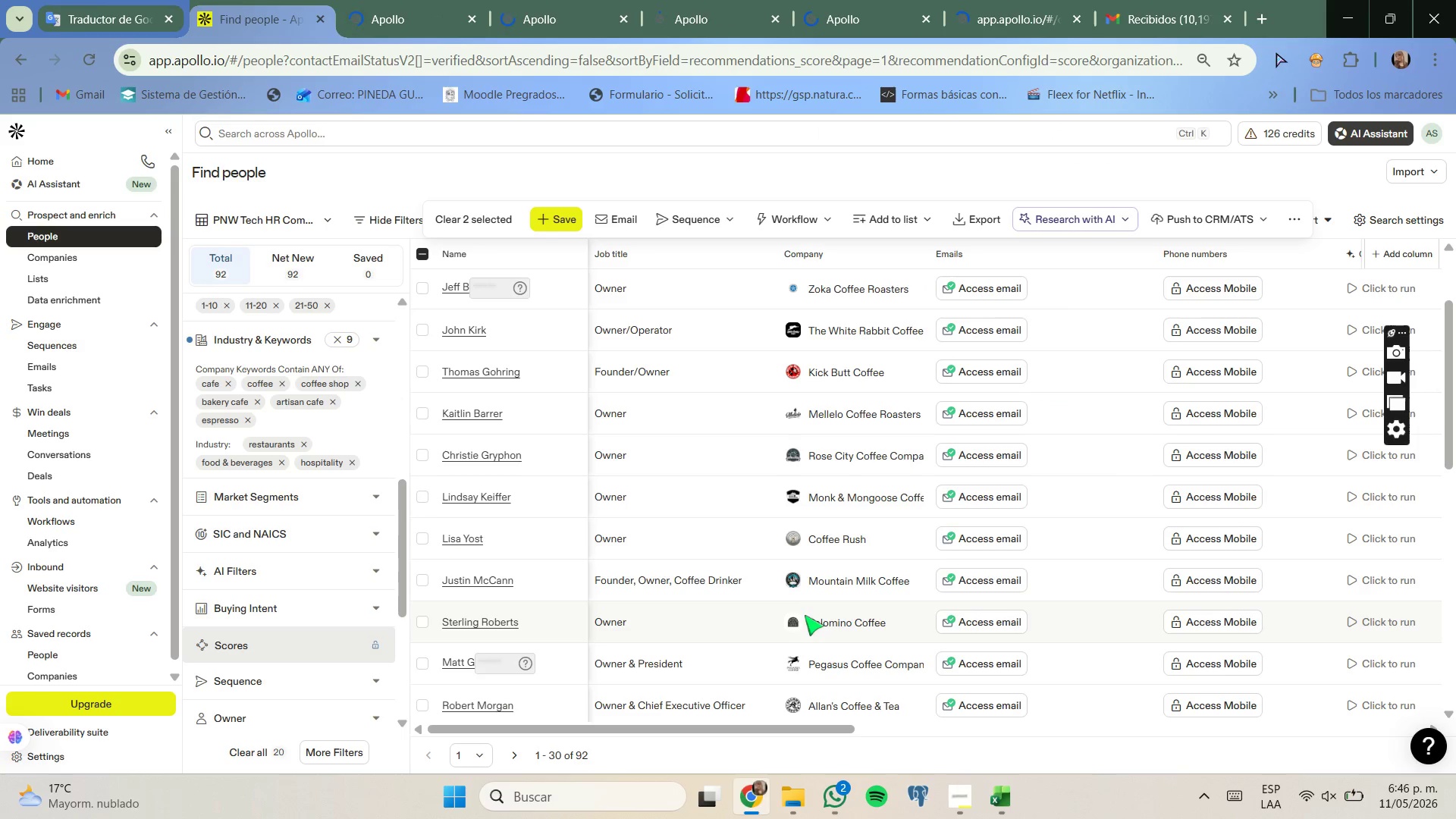 
right_click([805, 616])
 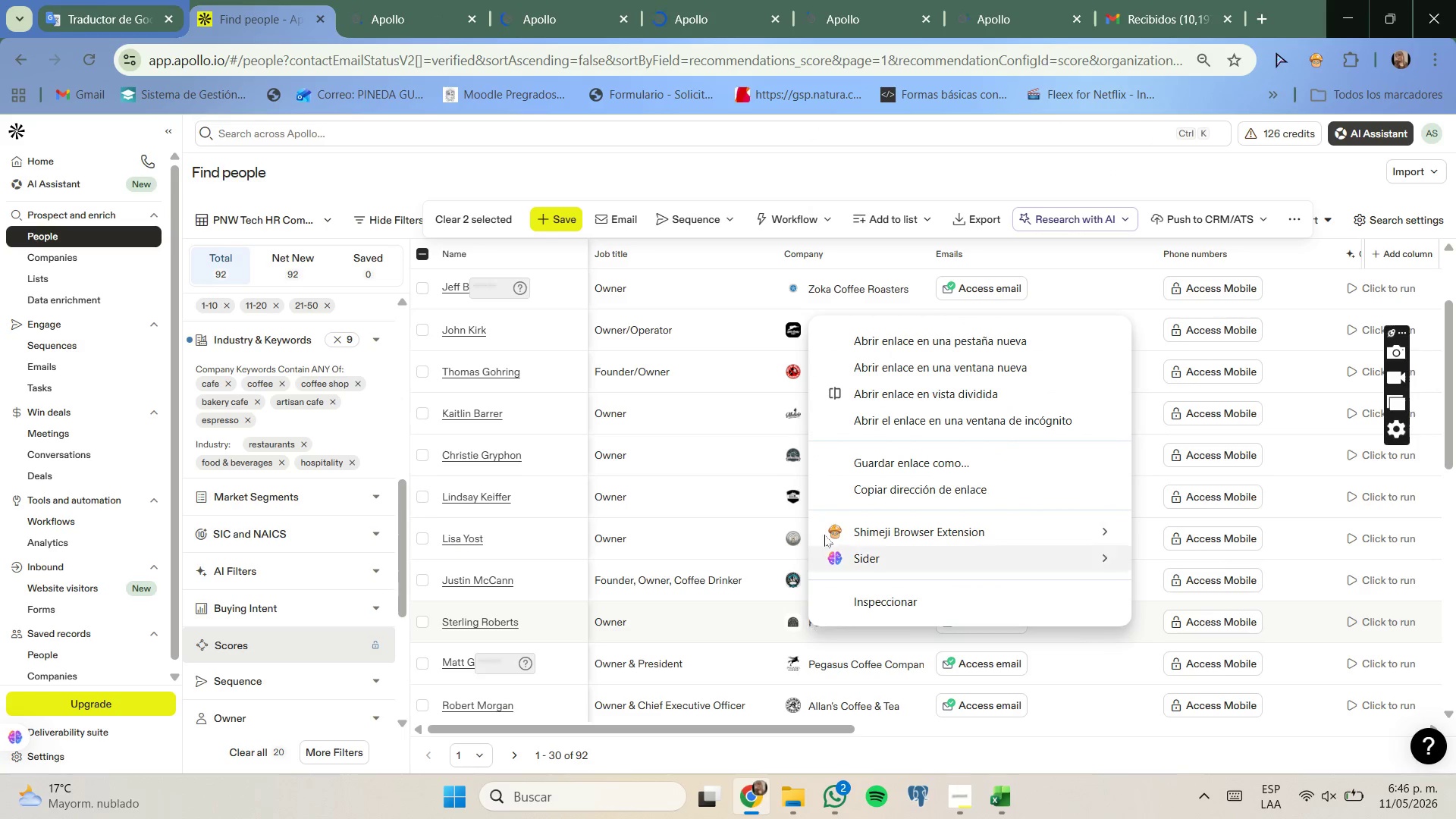 
left_click_drag(start_coordinate=[878, 323], to_coordinate=[878, 327])
 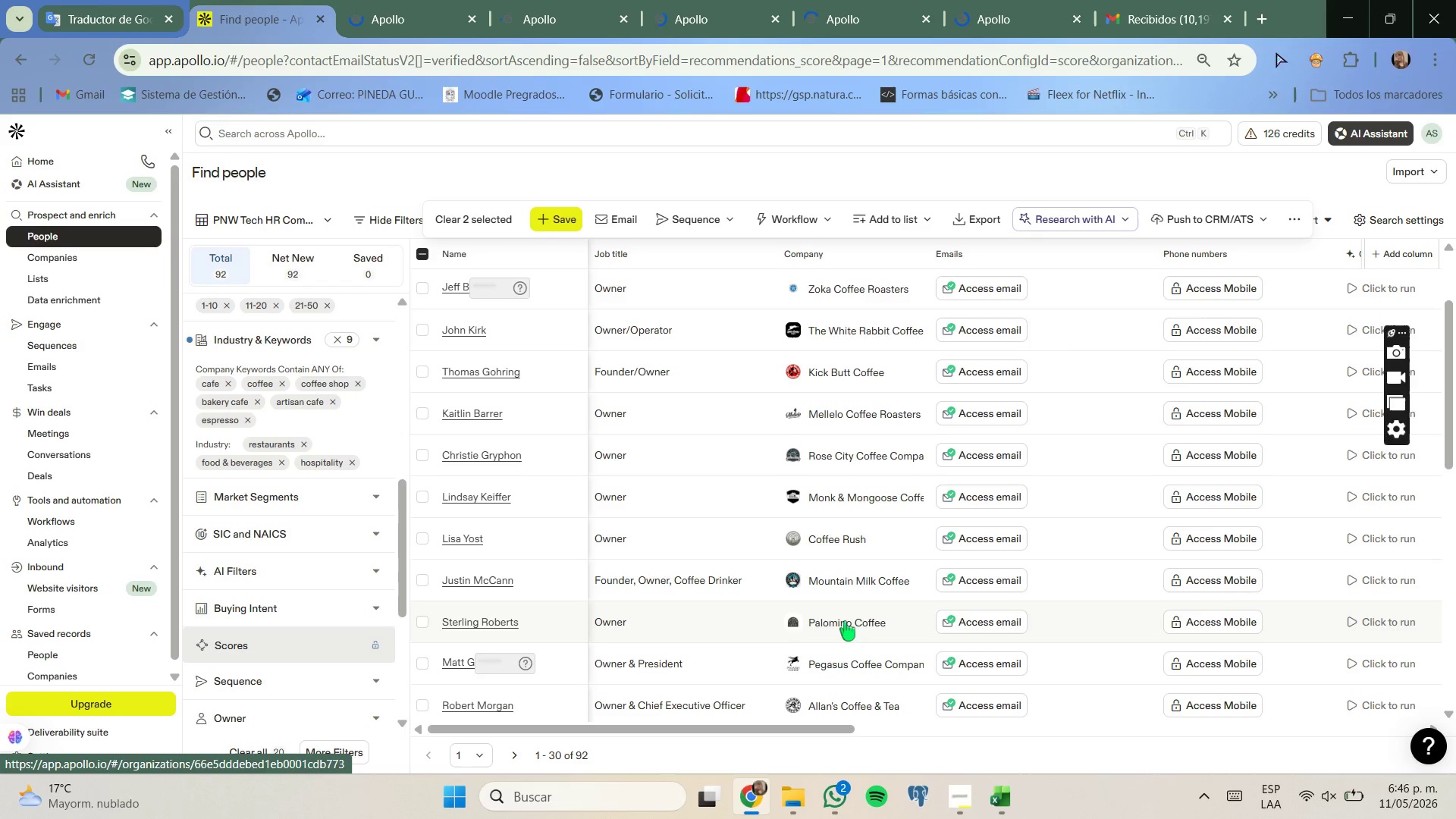 
right_click([845, 623])
 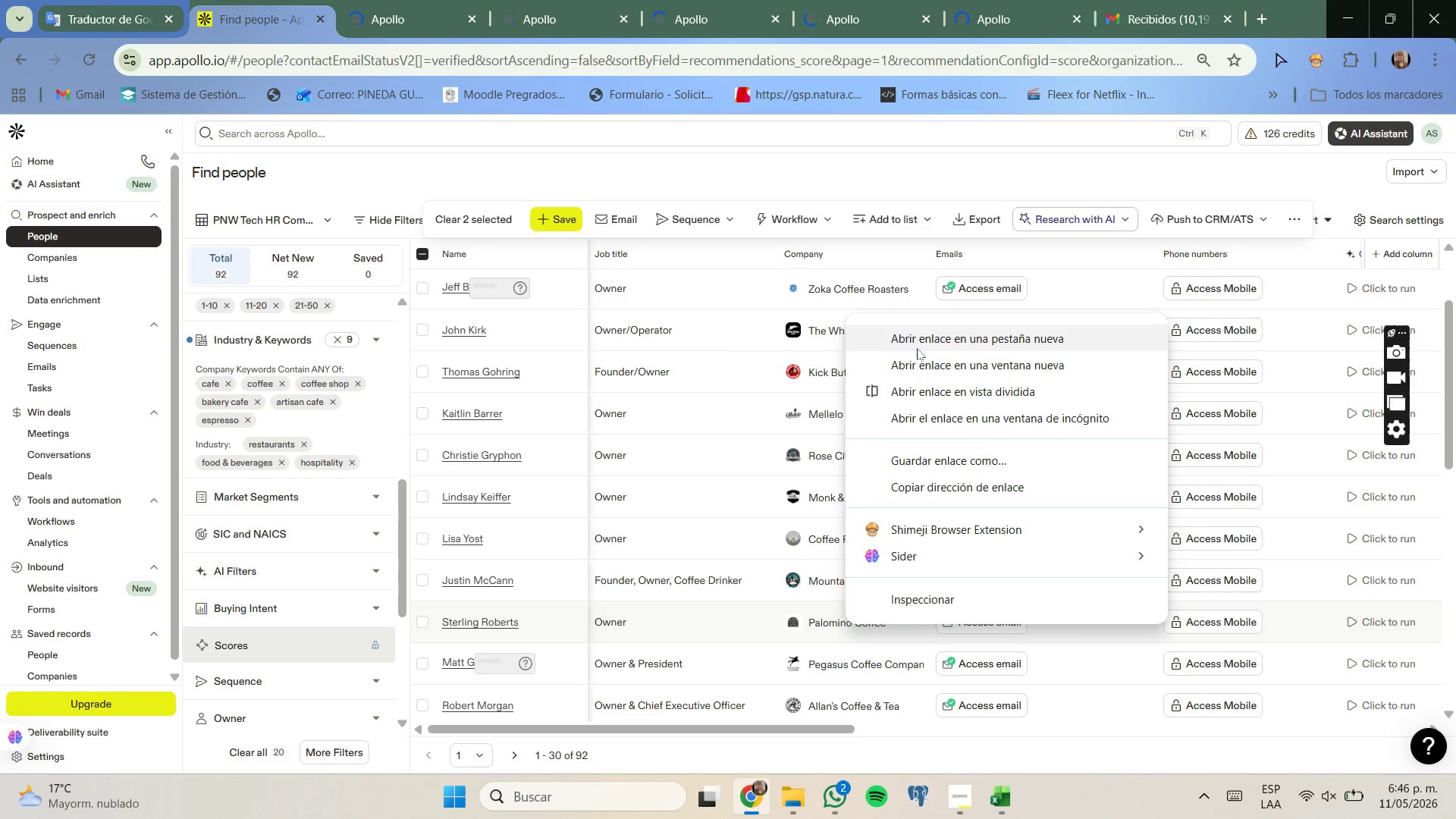 
left_click([917, 346])
 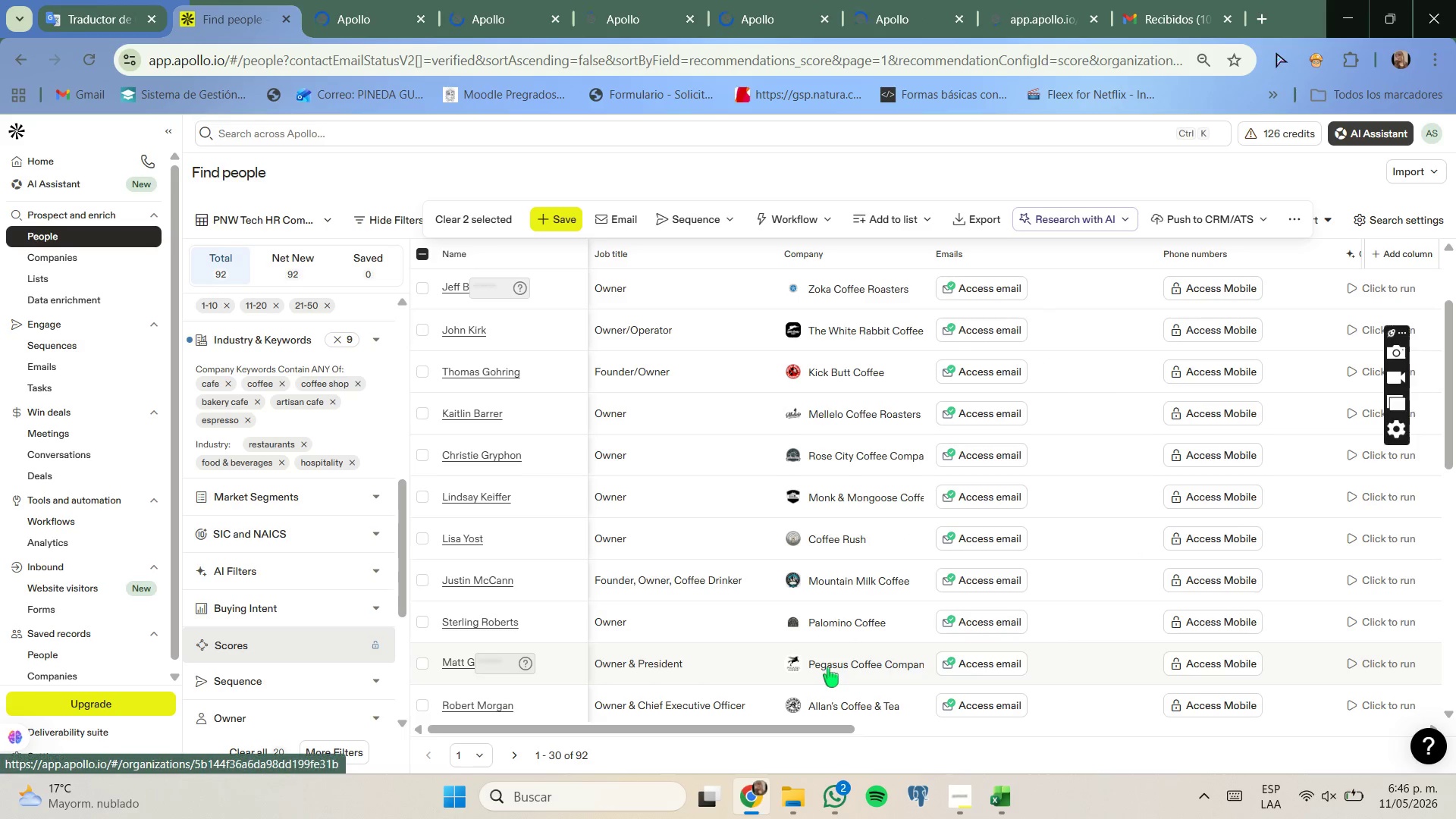 
right_click([828, 667])
 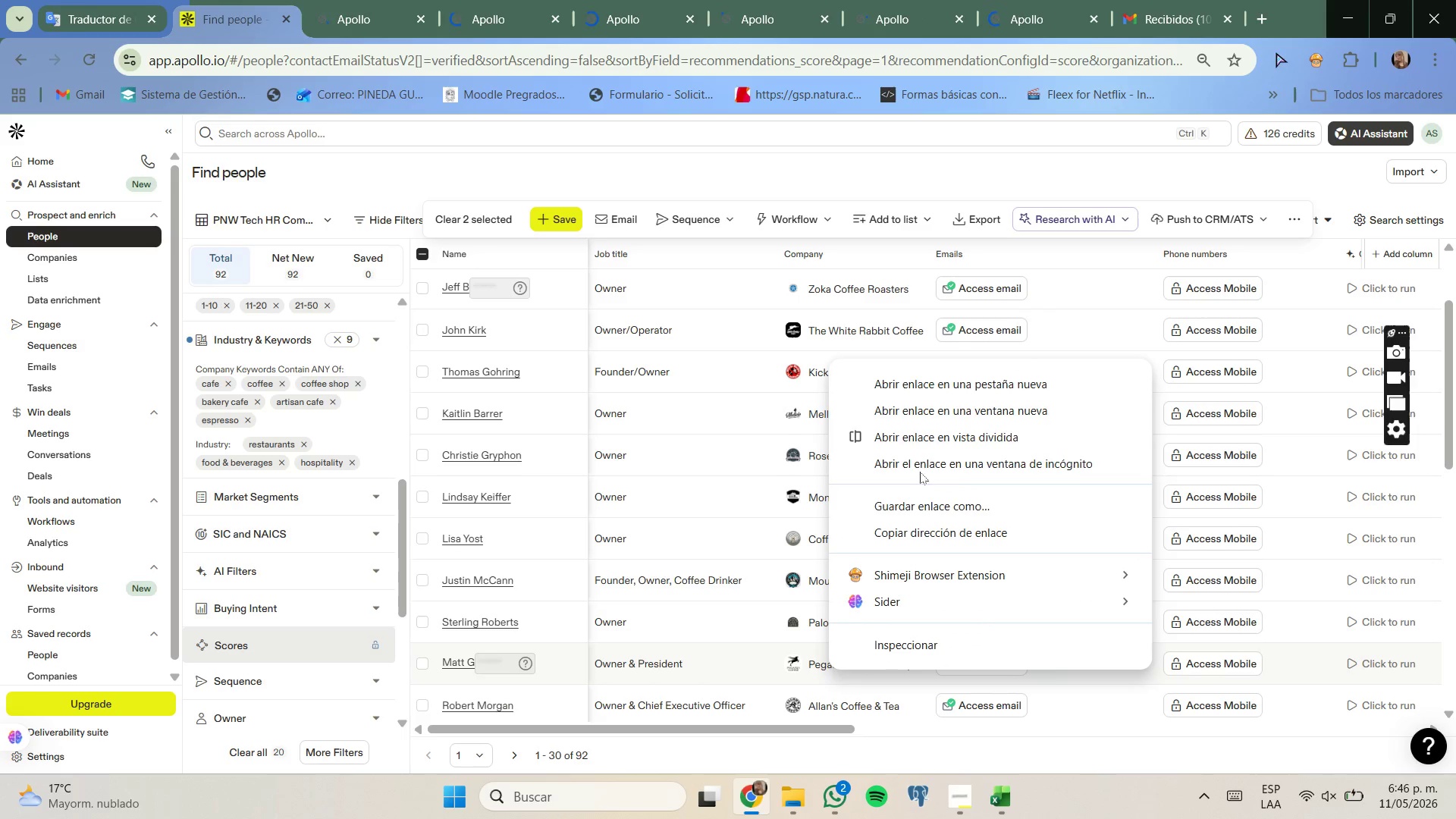 
left_click([938, 382])
 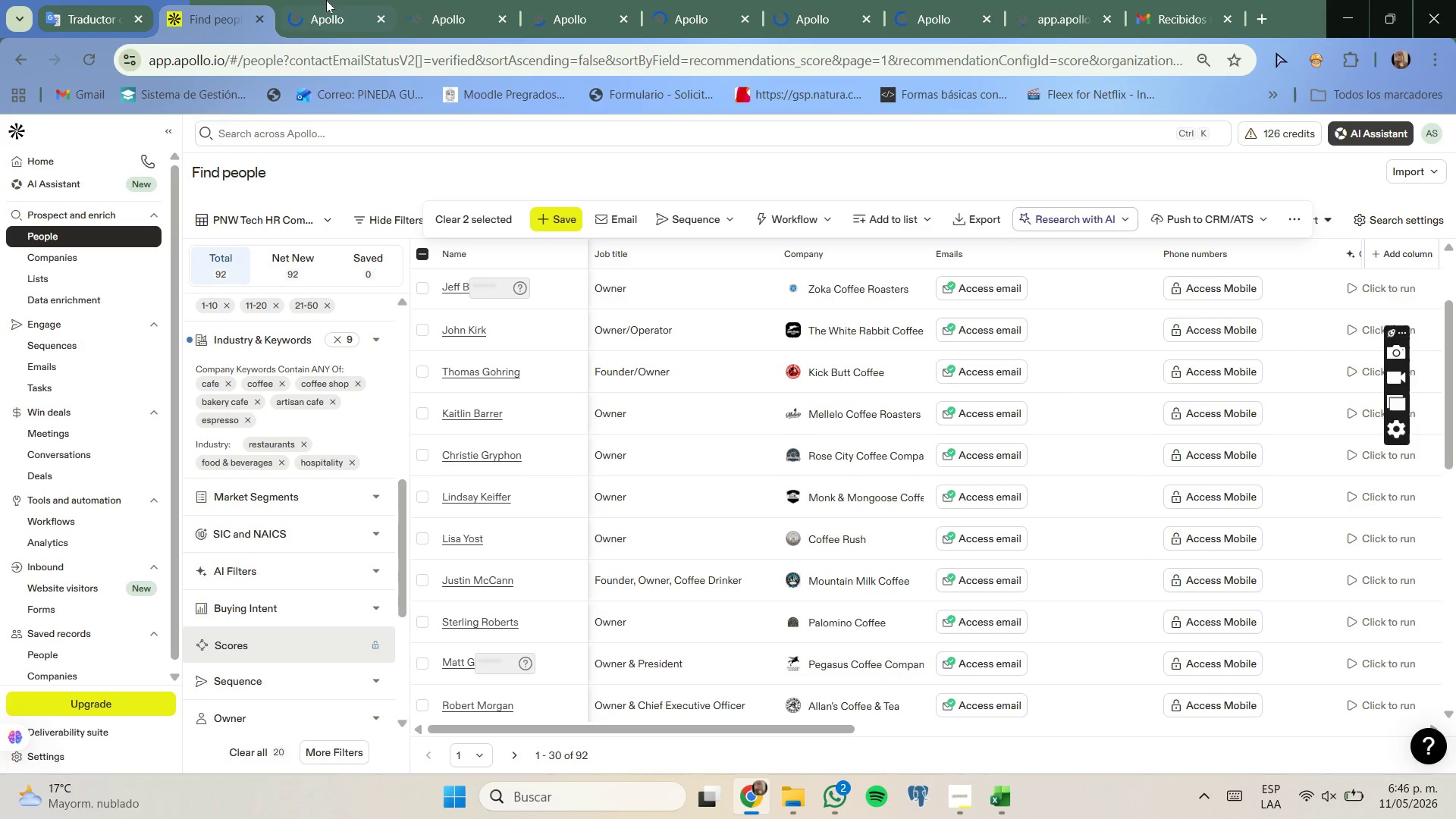 
scroll: coordinate [451, 371], scroll_direction: none, amount: 0.0
 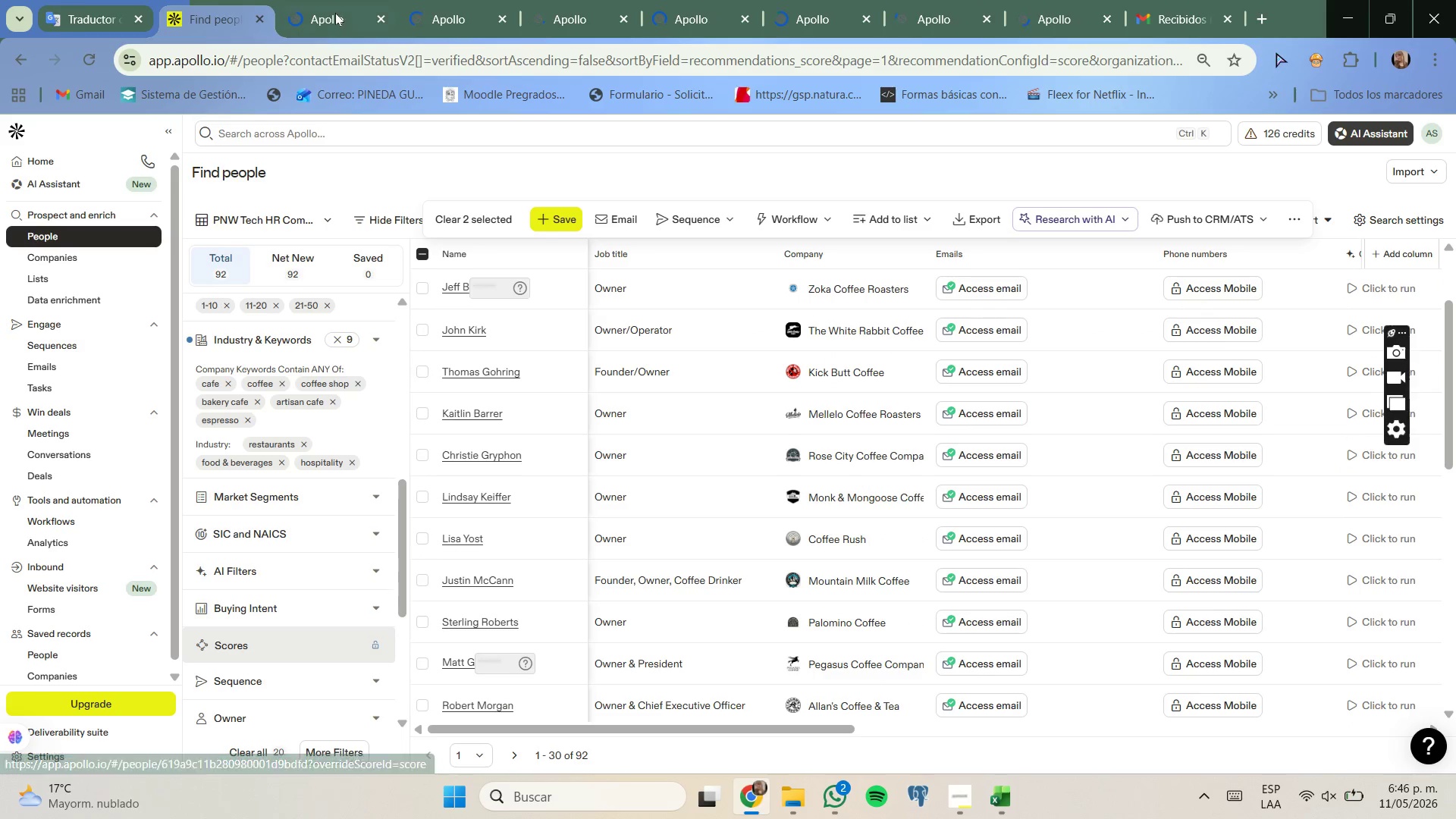 
left_click_drag(start_coordinate=[332, 13], to_coordinate=[332, 17])
 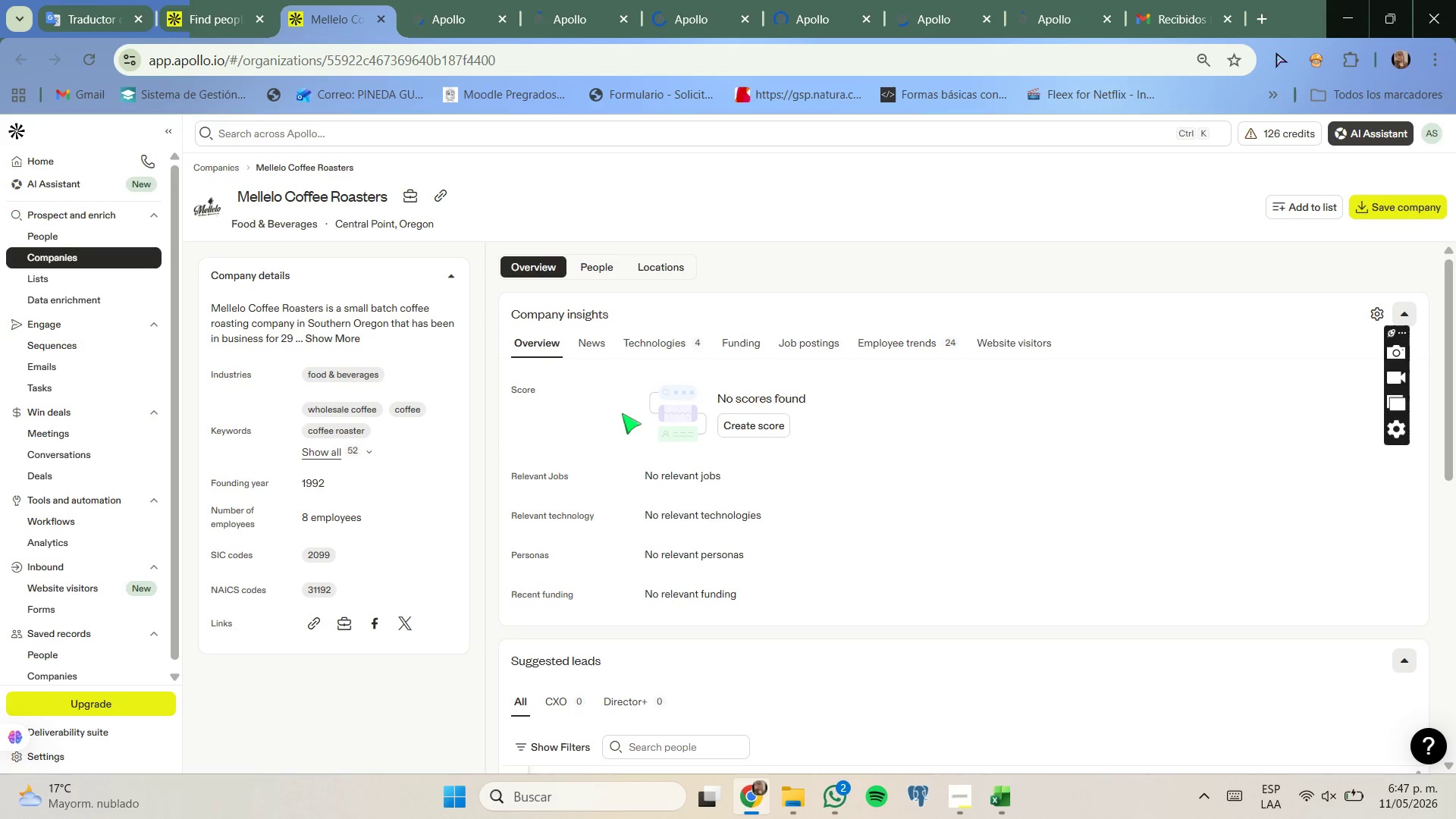 
wait(21.87)
 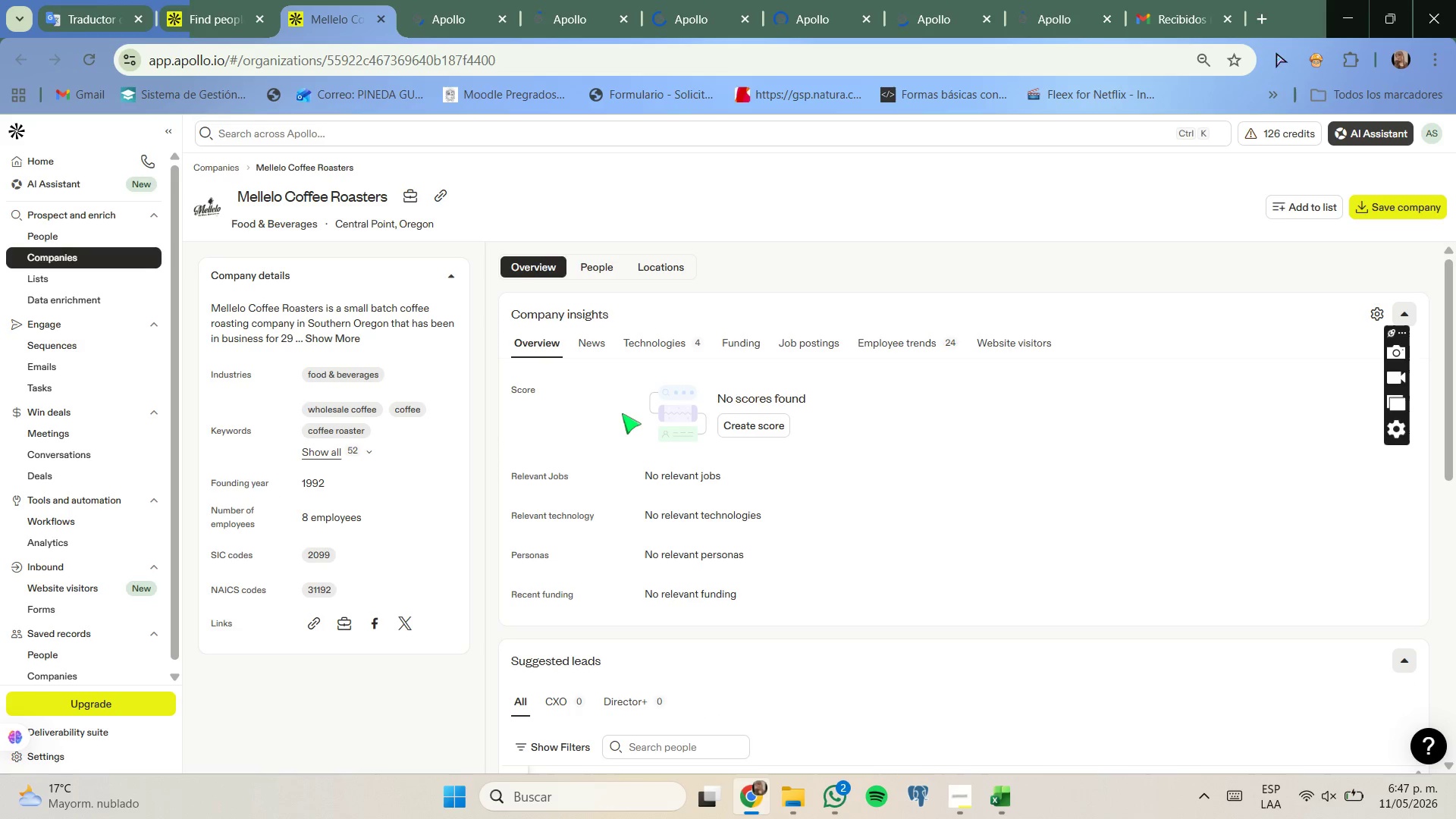 
mouse_move([965, 782])
 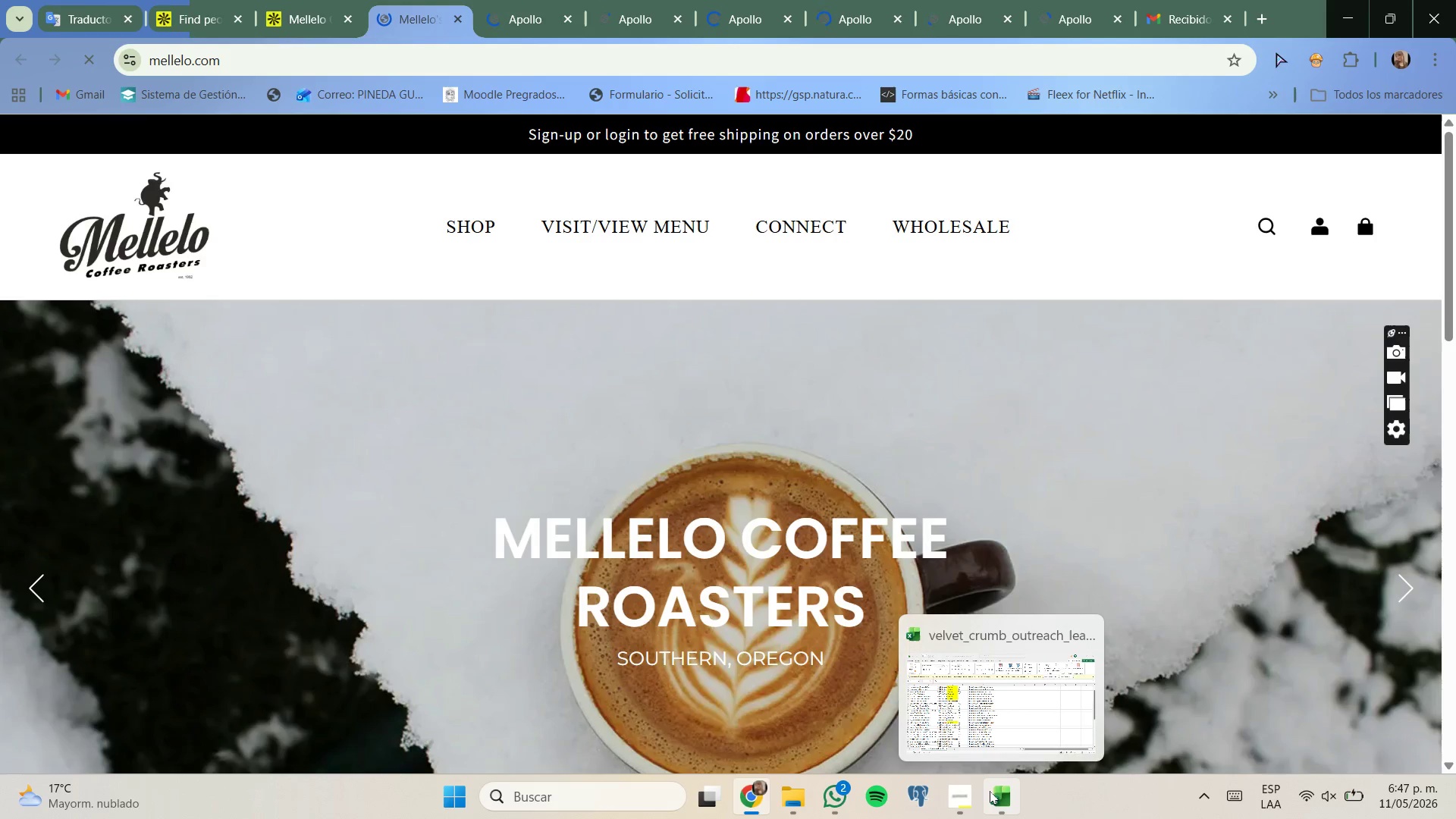 
left_click([990, 791])